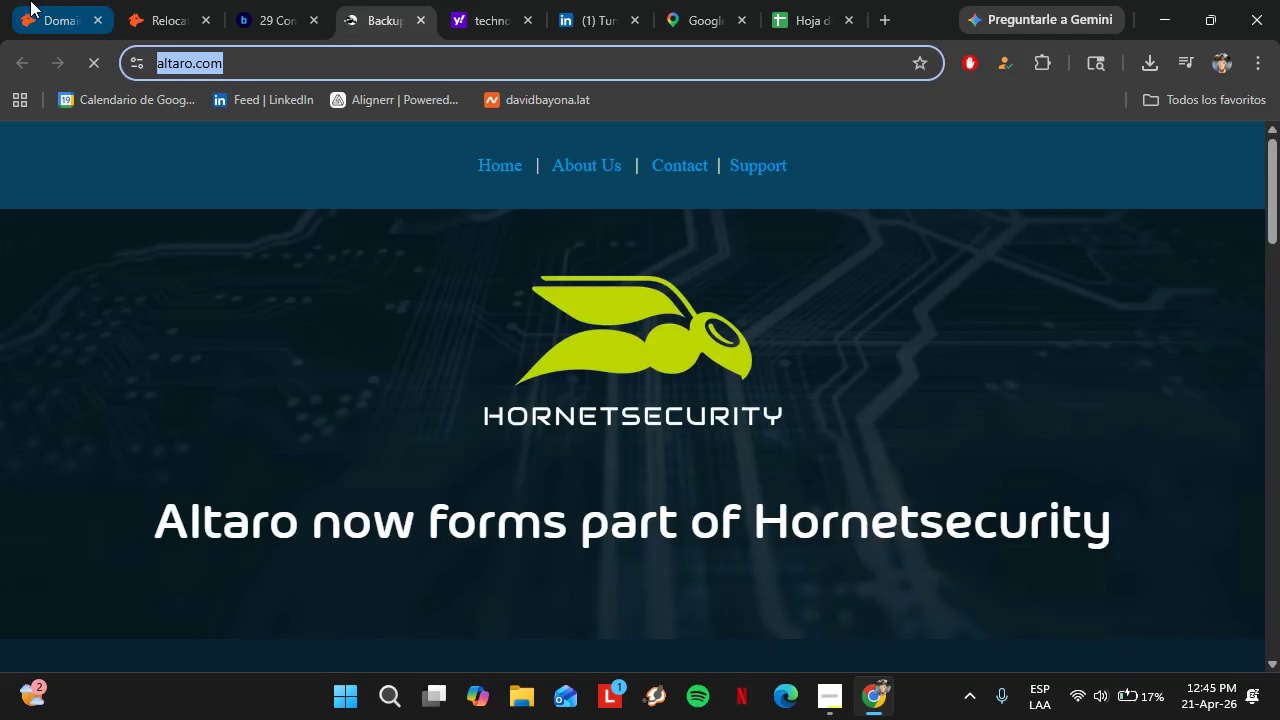 
left_click([30, 0])
 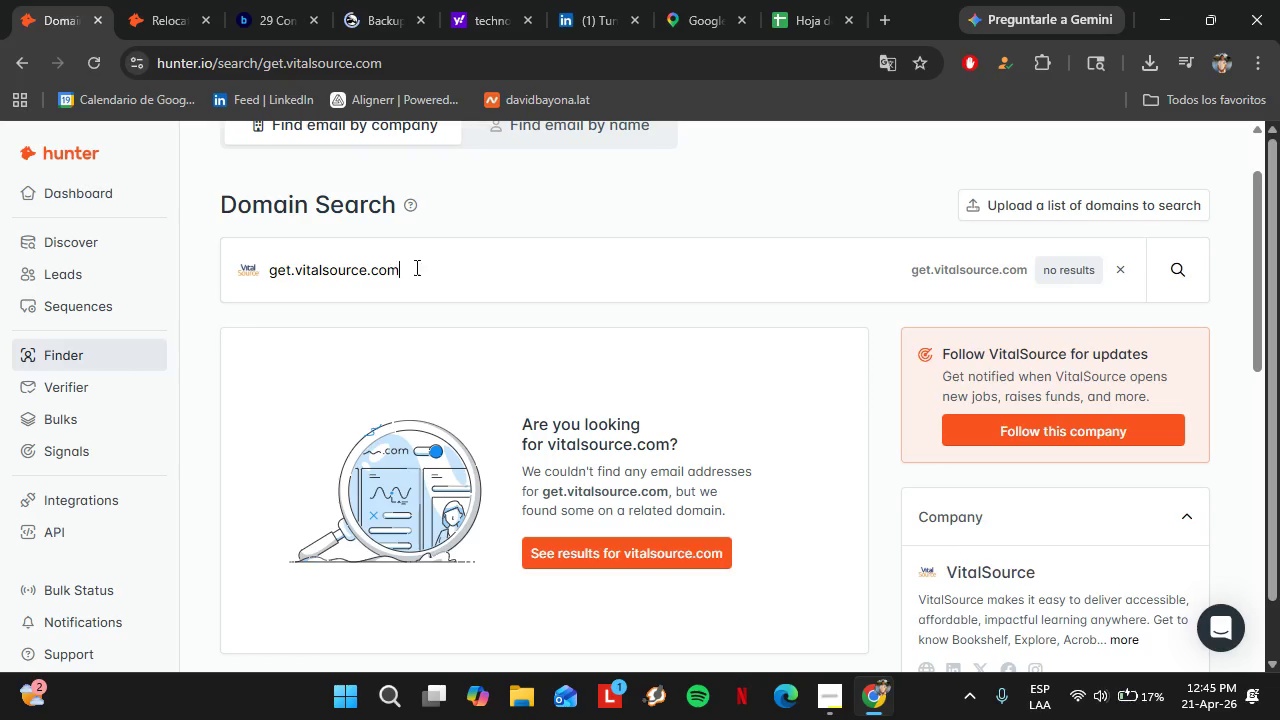 
left_click_drag(start_coordinate=[455, 267], to_coordinate=[226, 269])
 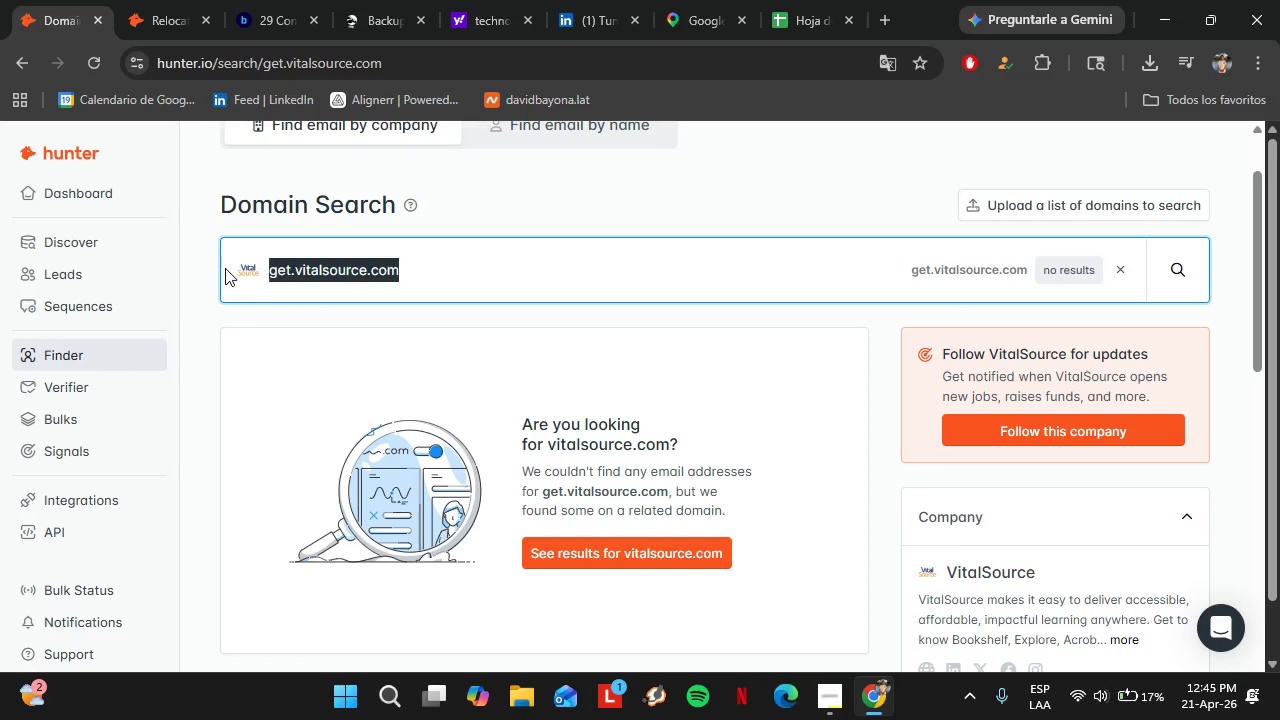 
key(Control+V)
 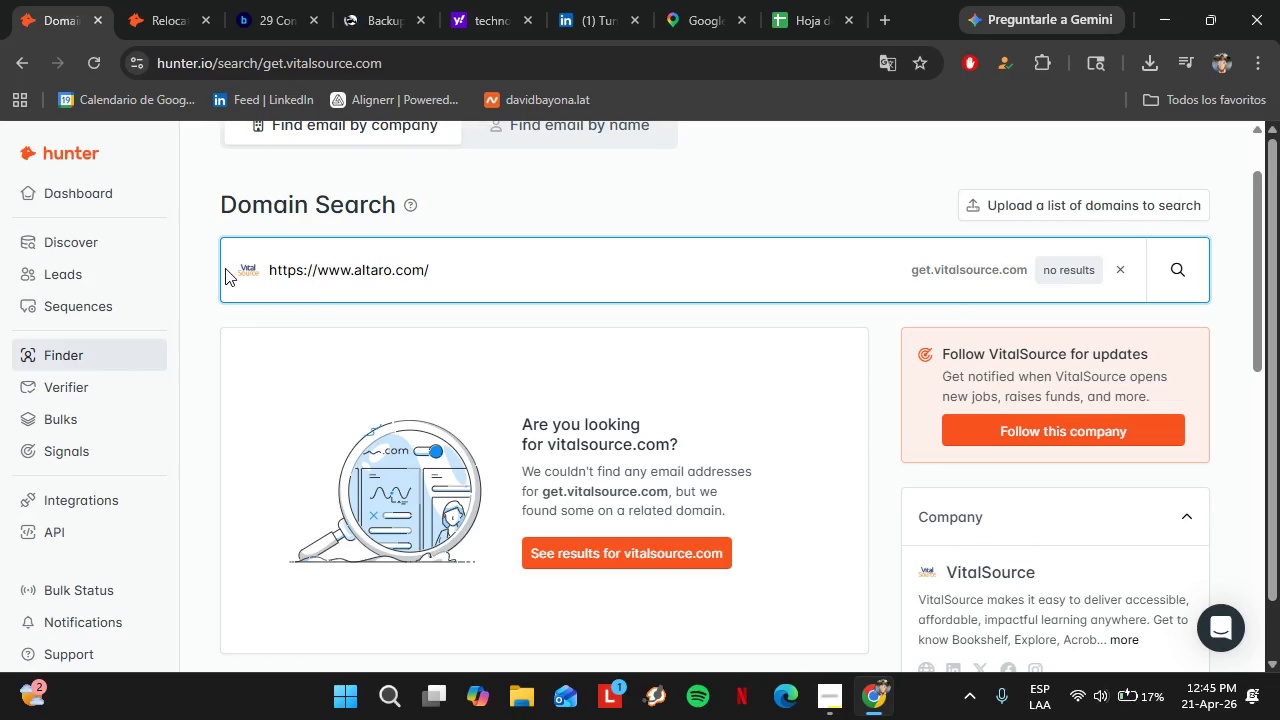 
key(Enter)
 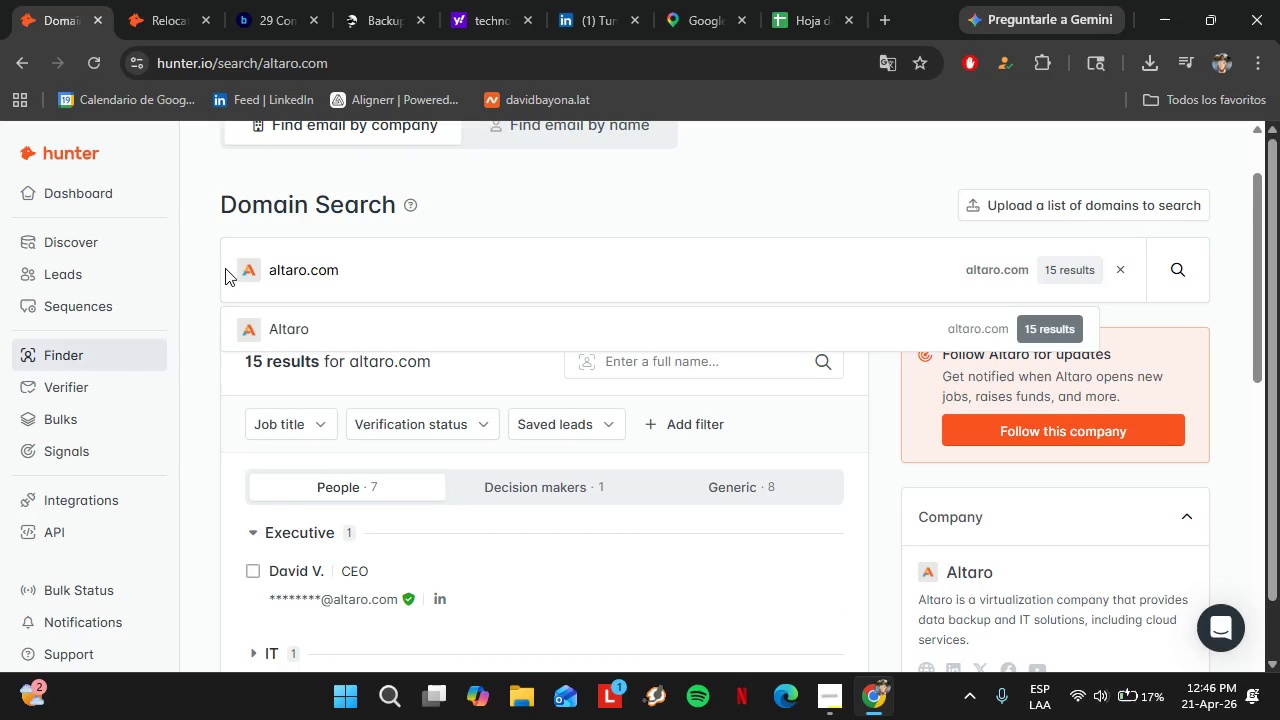 
scroll: coordinate [387, 493], scroll_direction: down, amount: 3.0
 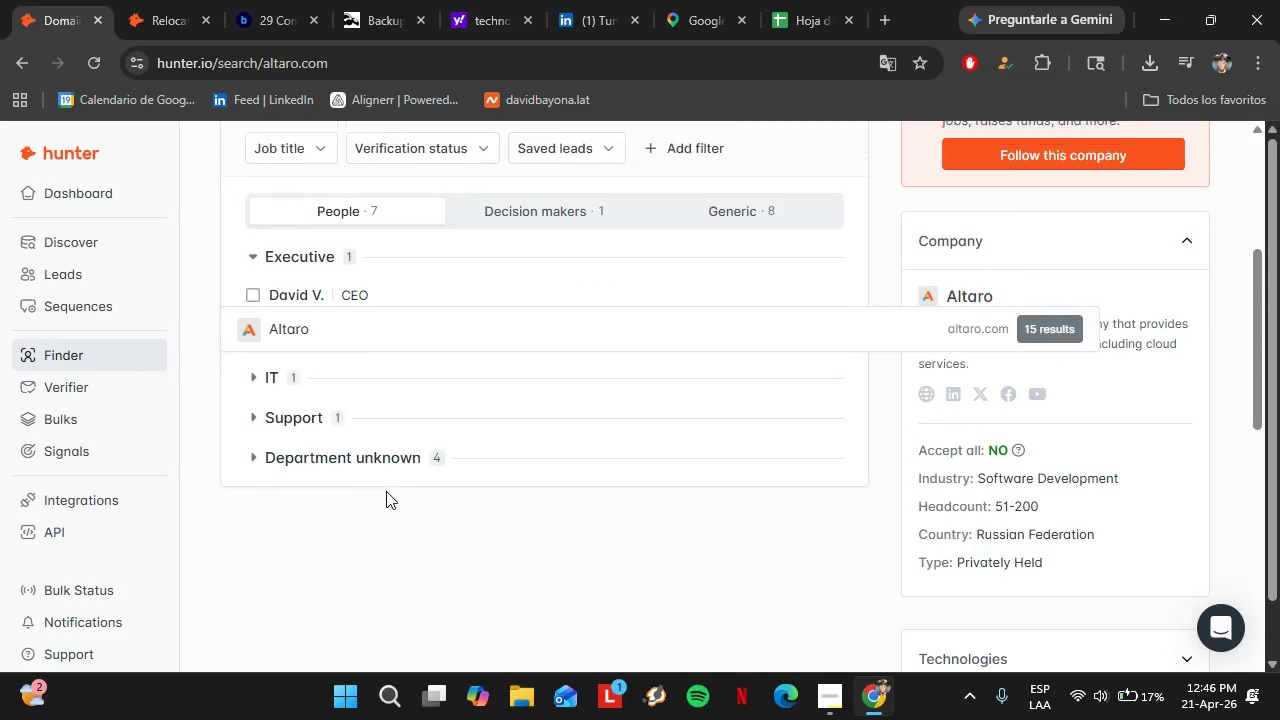 
scroll: coordinate [319, 434], scroll_direction: up, amount: 3.0
 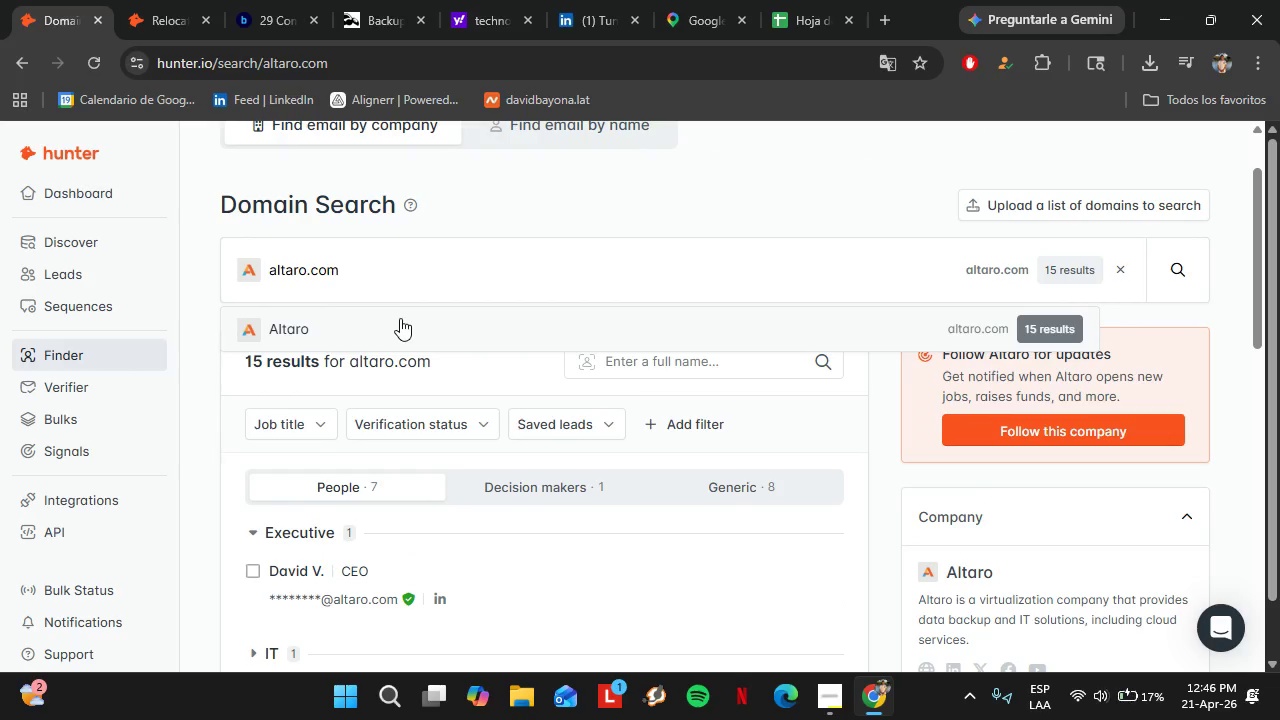 
left_click([400, 318])
 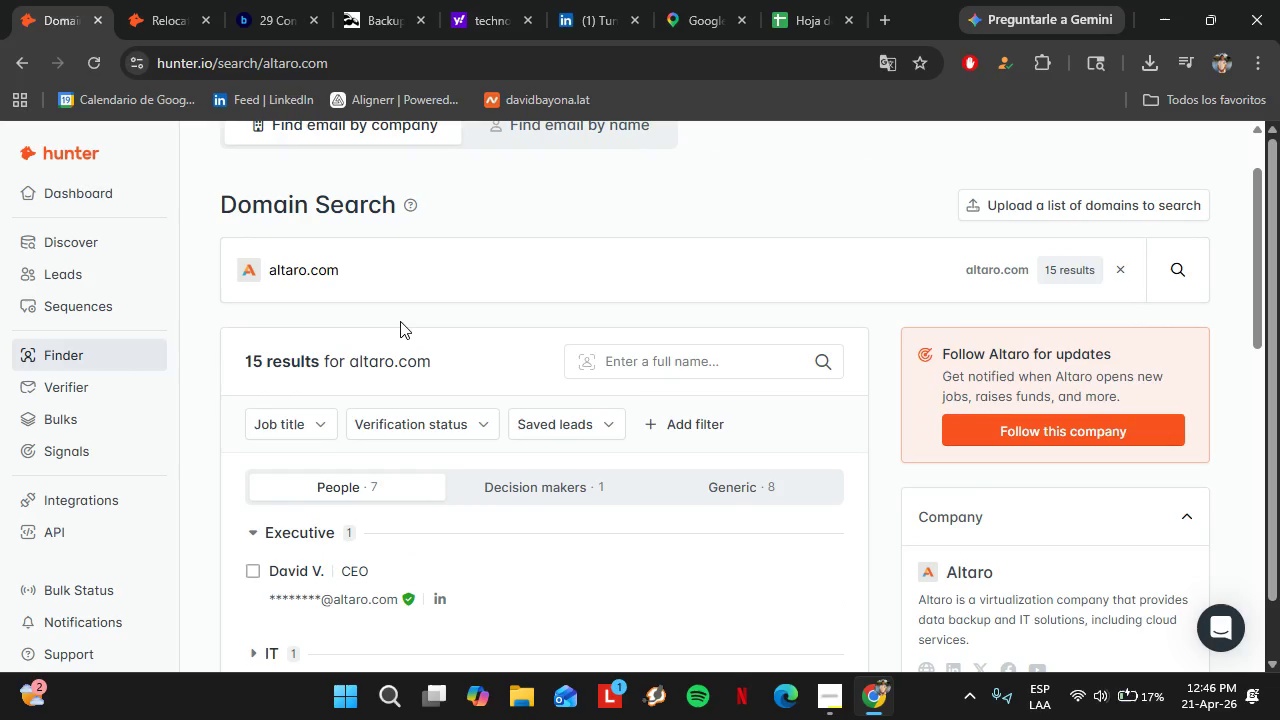 
left_click([383, 0])
 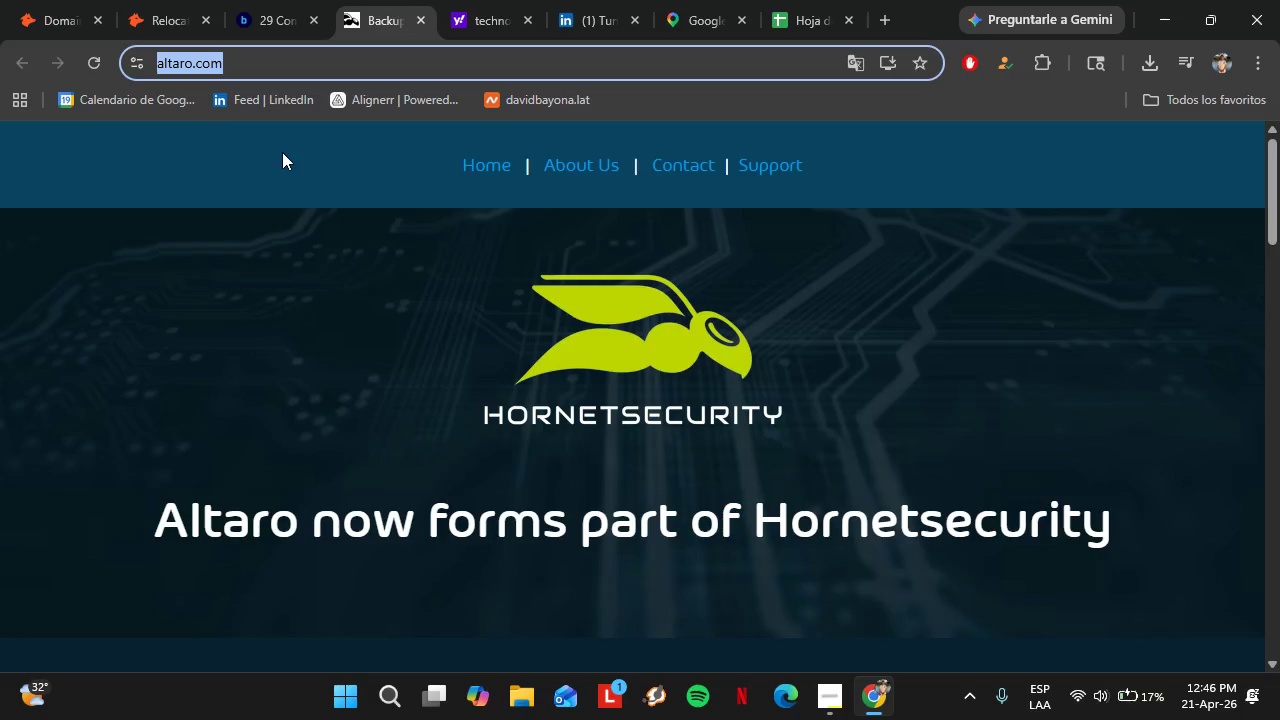 
left_click([32, 0])
 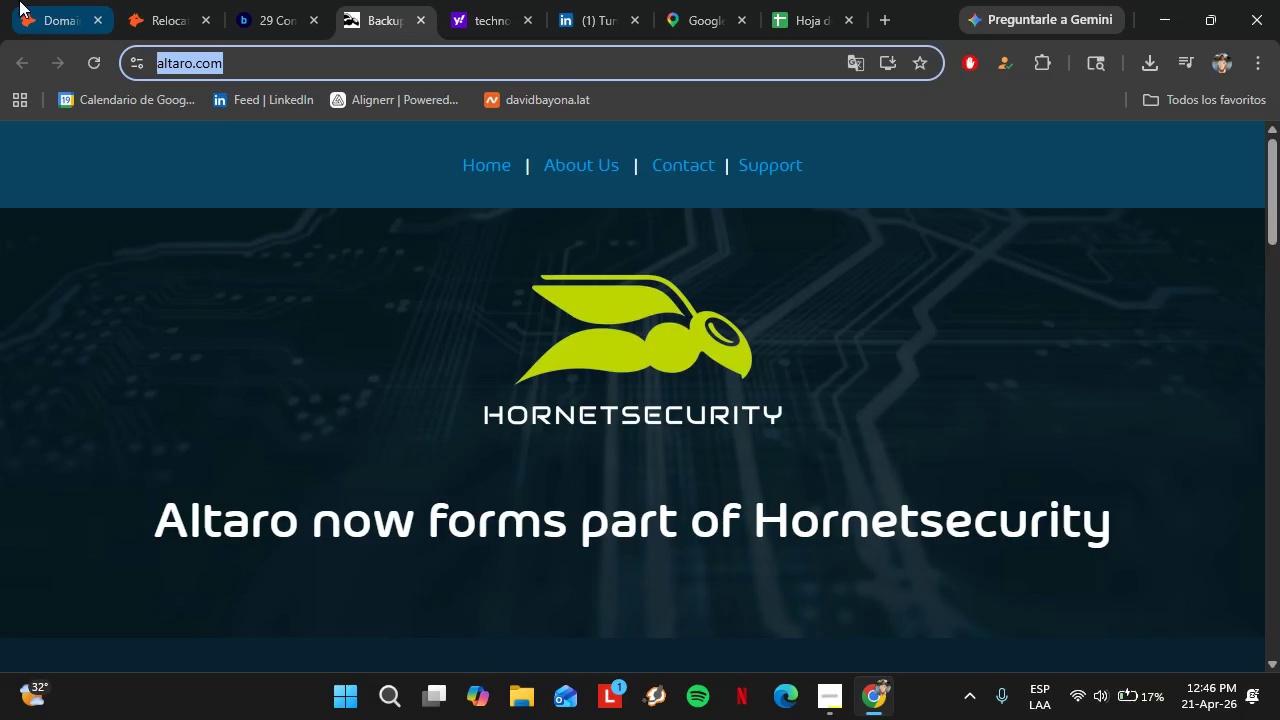 
left_click([359, 0])
 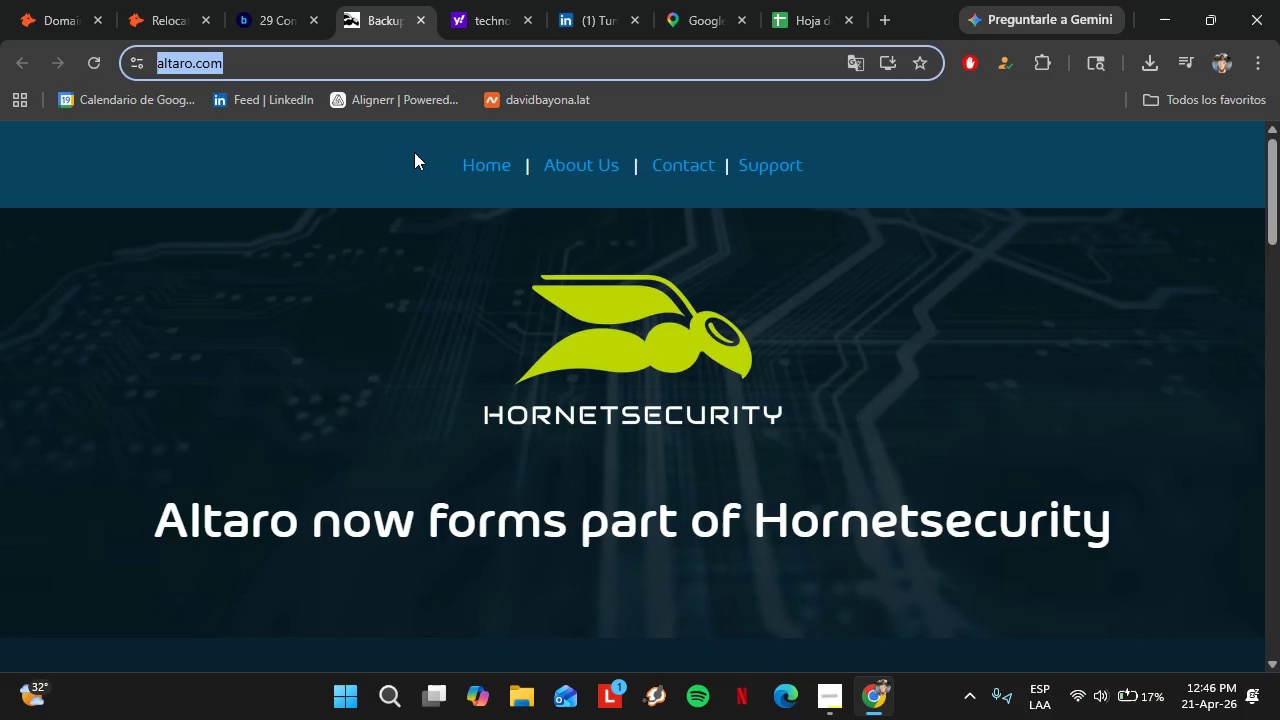 
left_click([277, 0])
 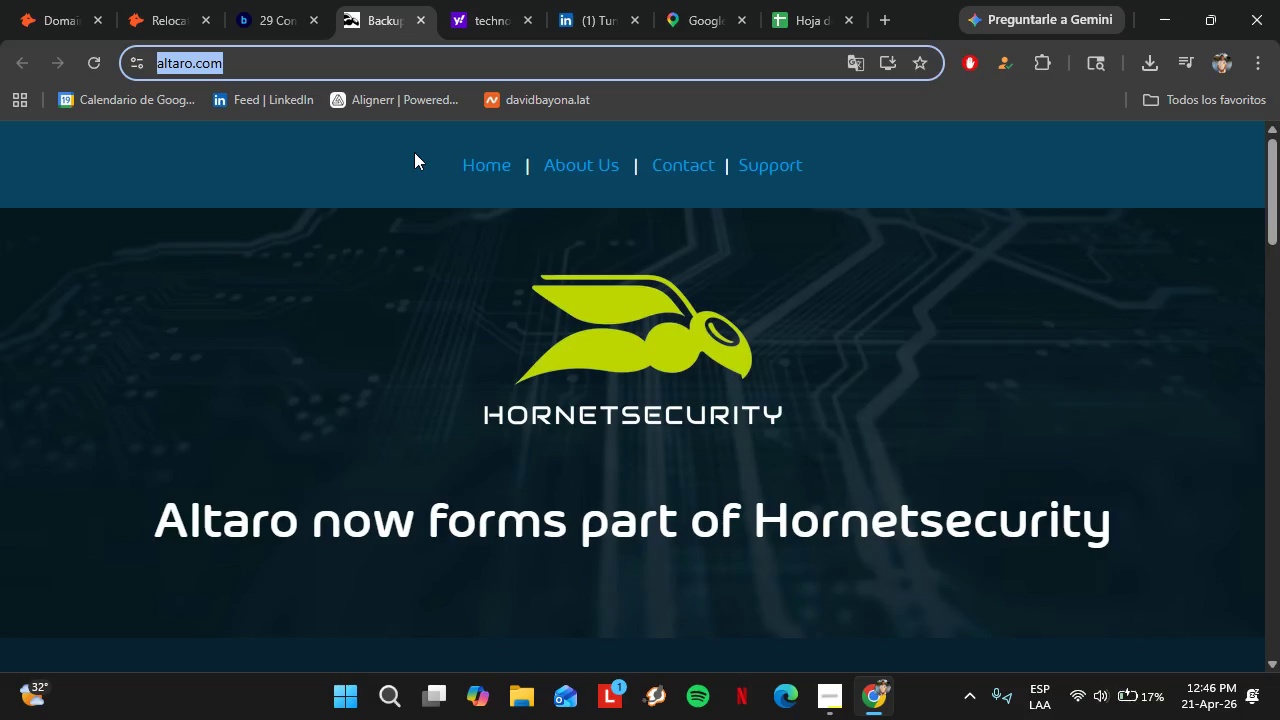 
scroll: coordinate [513, 545], scroll_direction: down, amount: 6.0
 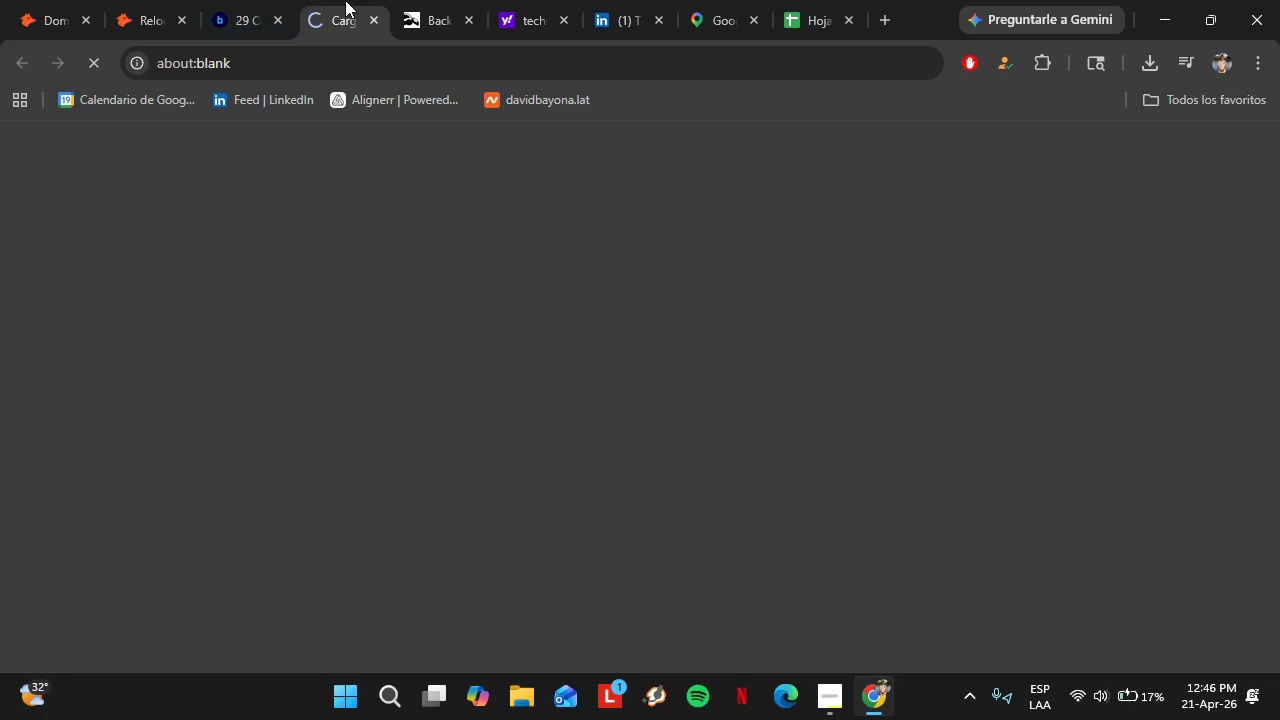 
left_click([422, 21])
 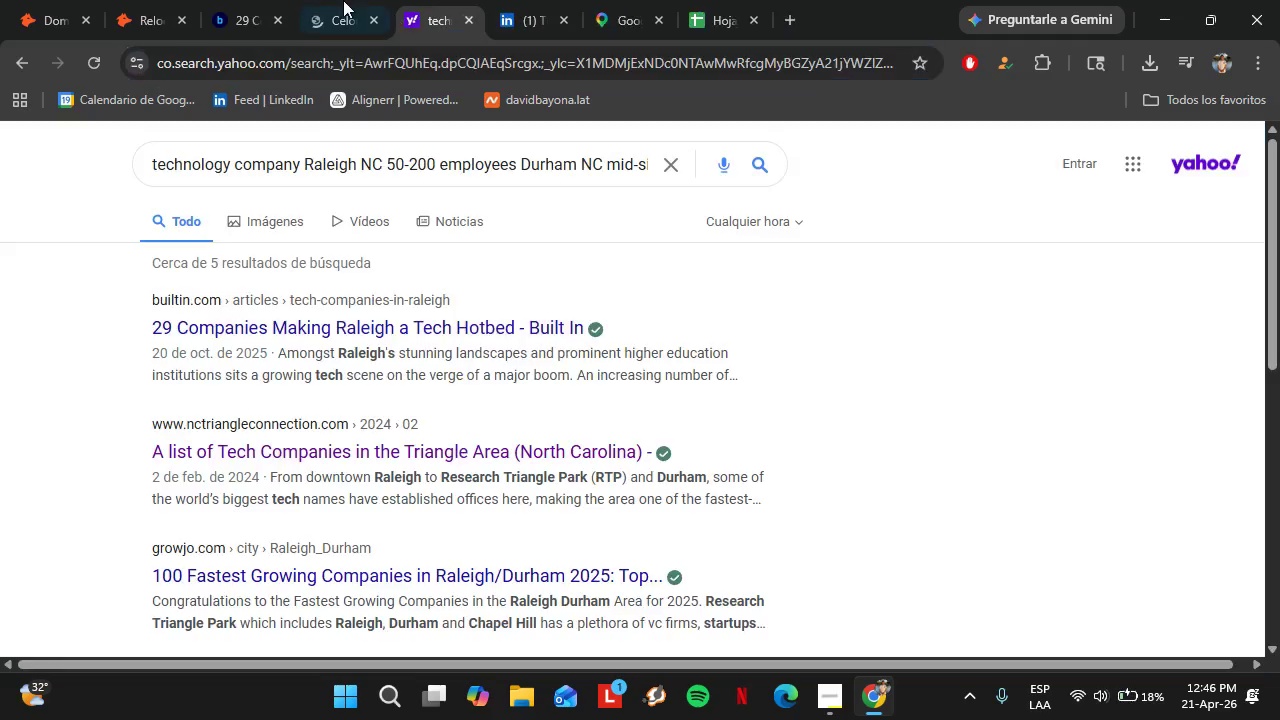 
left_click([323, 0])
 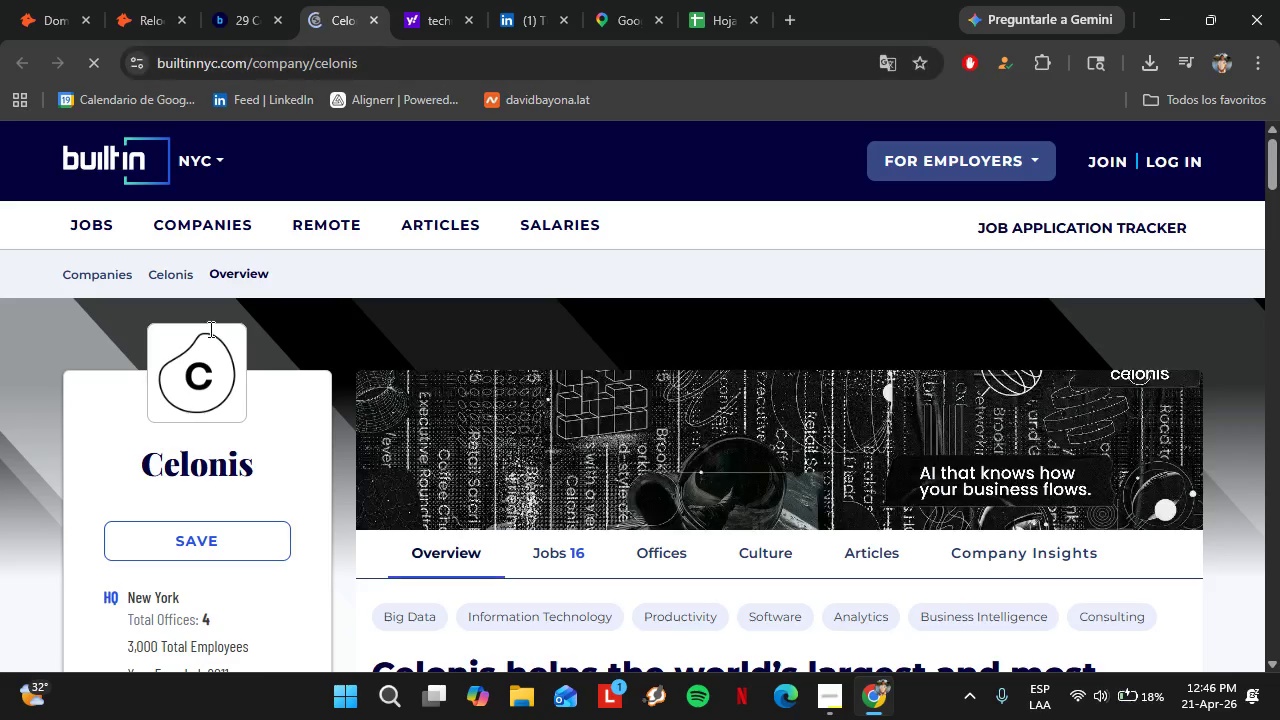 
scroll: coordinate [231, 440], scroll_direction: down, amount: 3.0
 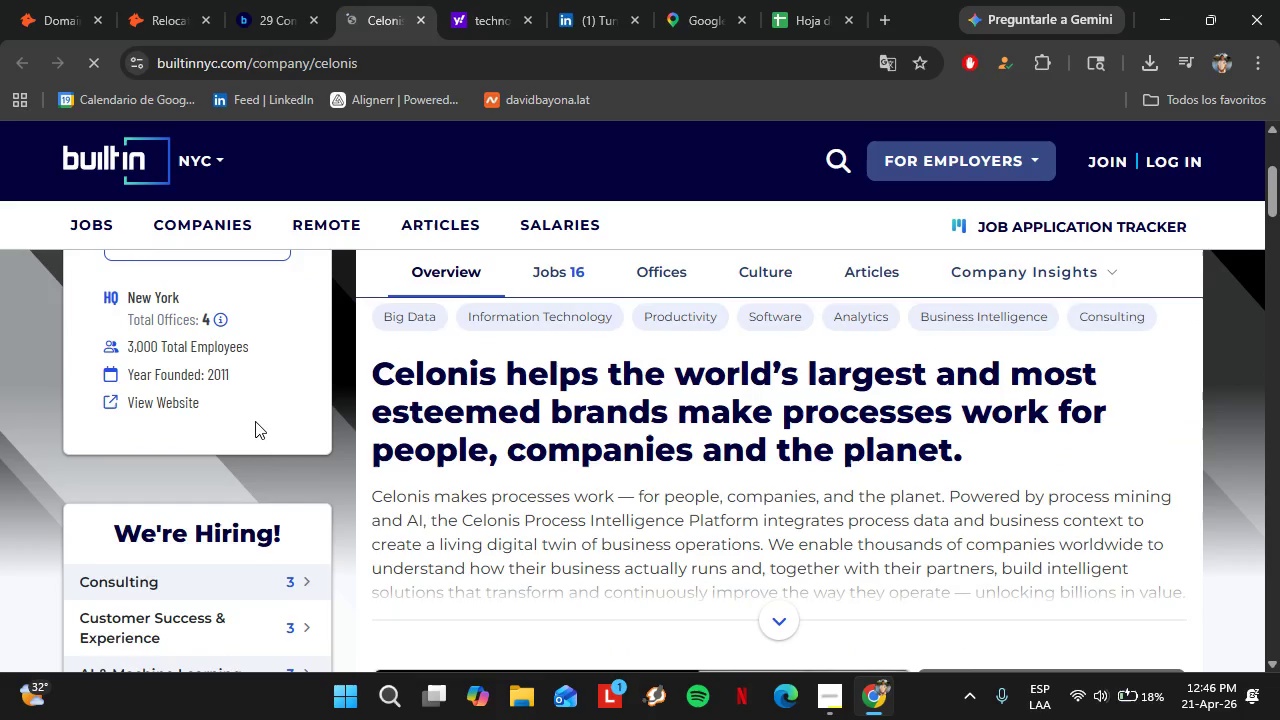 
left_click([126, 399])
 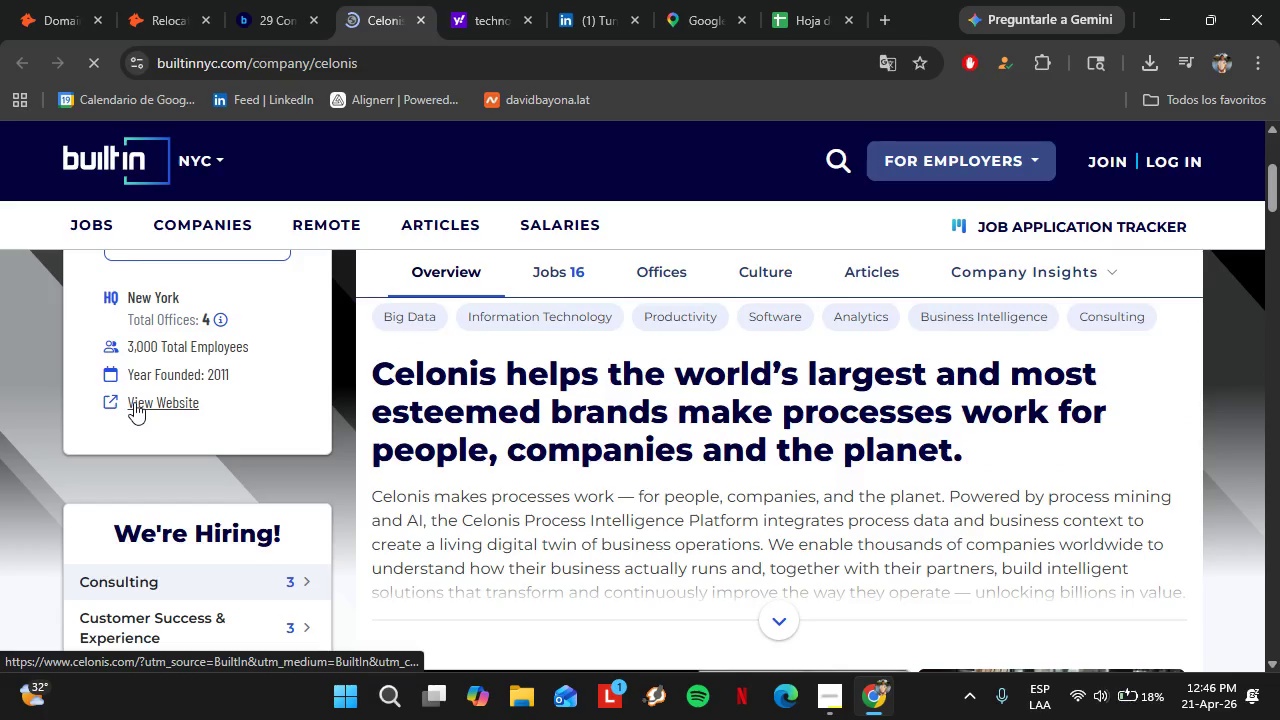 
left_click([134, 402])
 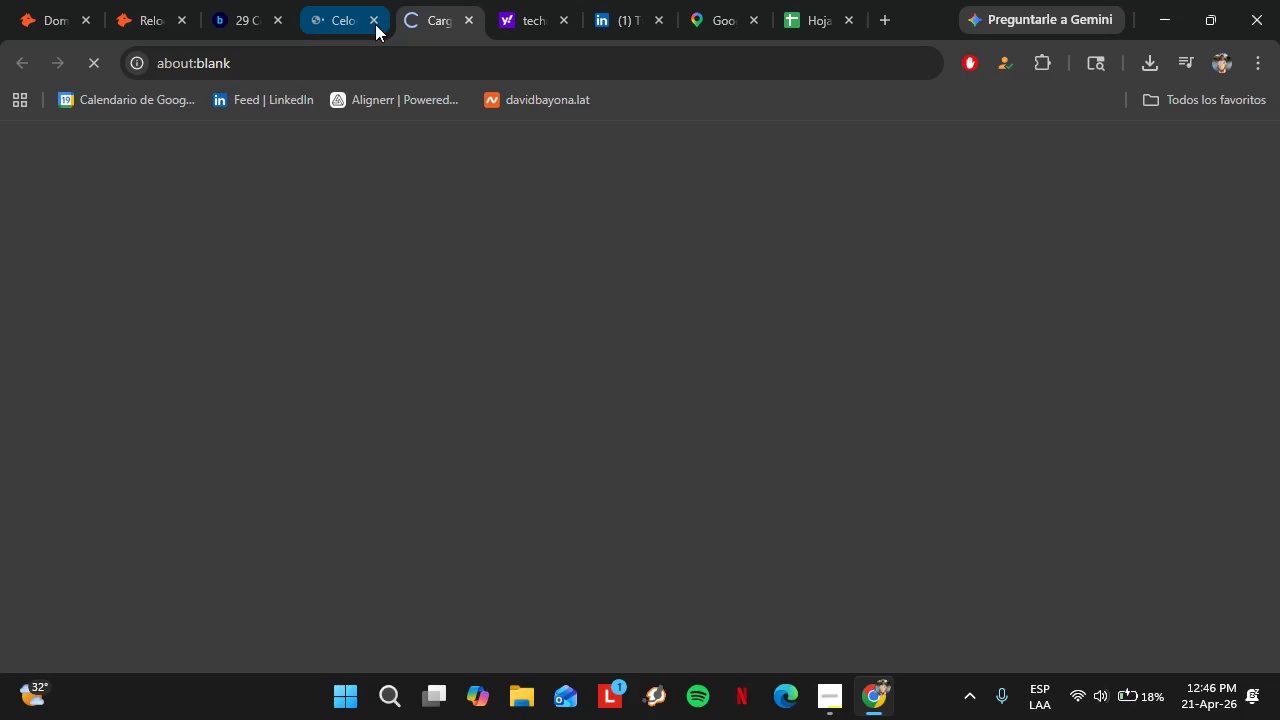 
left_click([375, 24])
 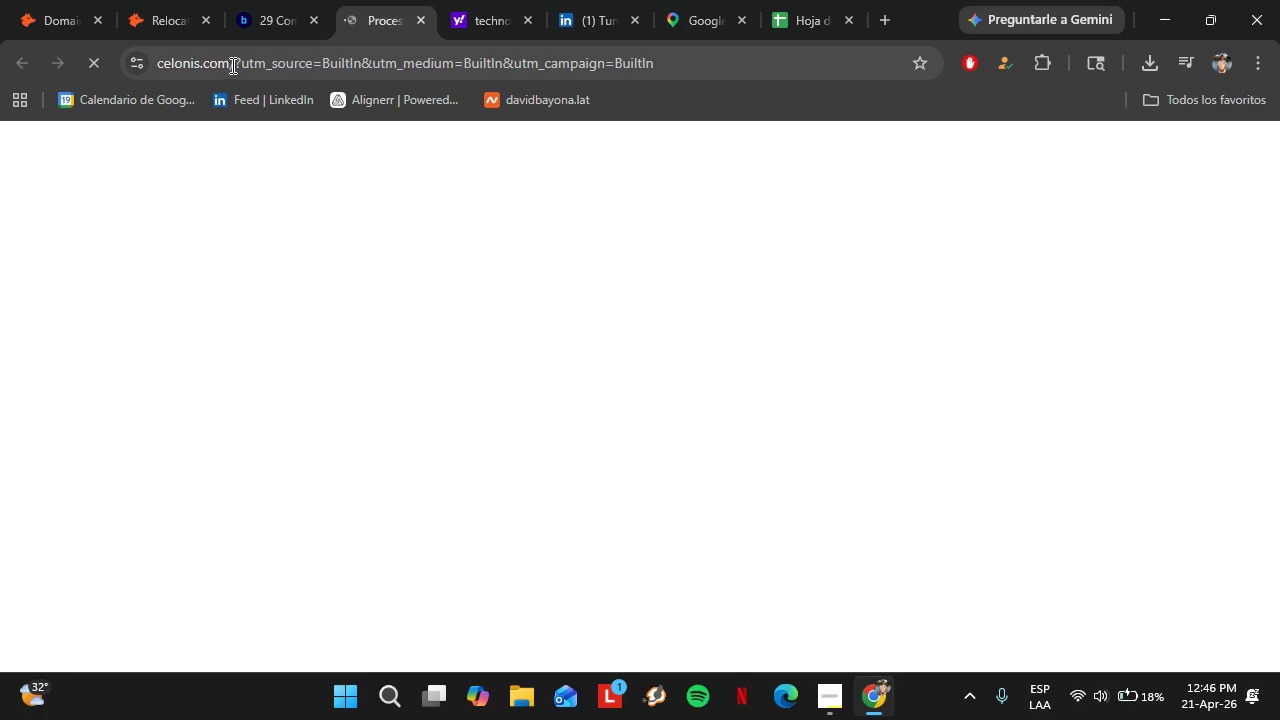 
left_click_drag(start_coordinate=[231, 65], to_coordinate=[158, 65])
 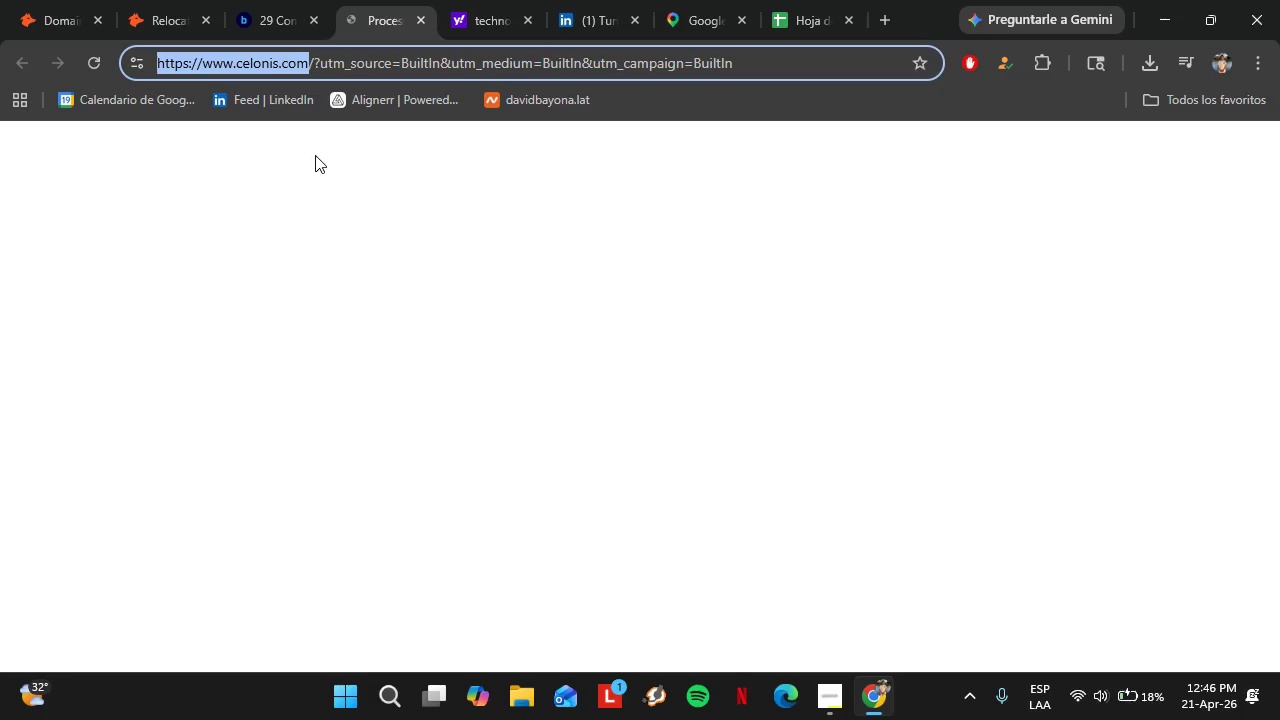 
key(Control+C)
 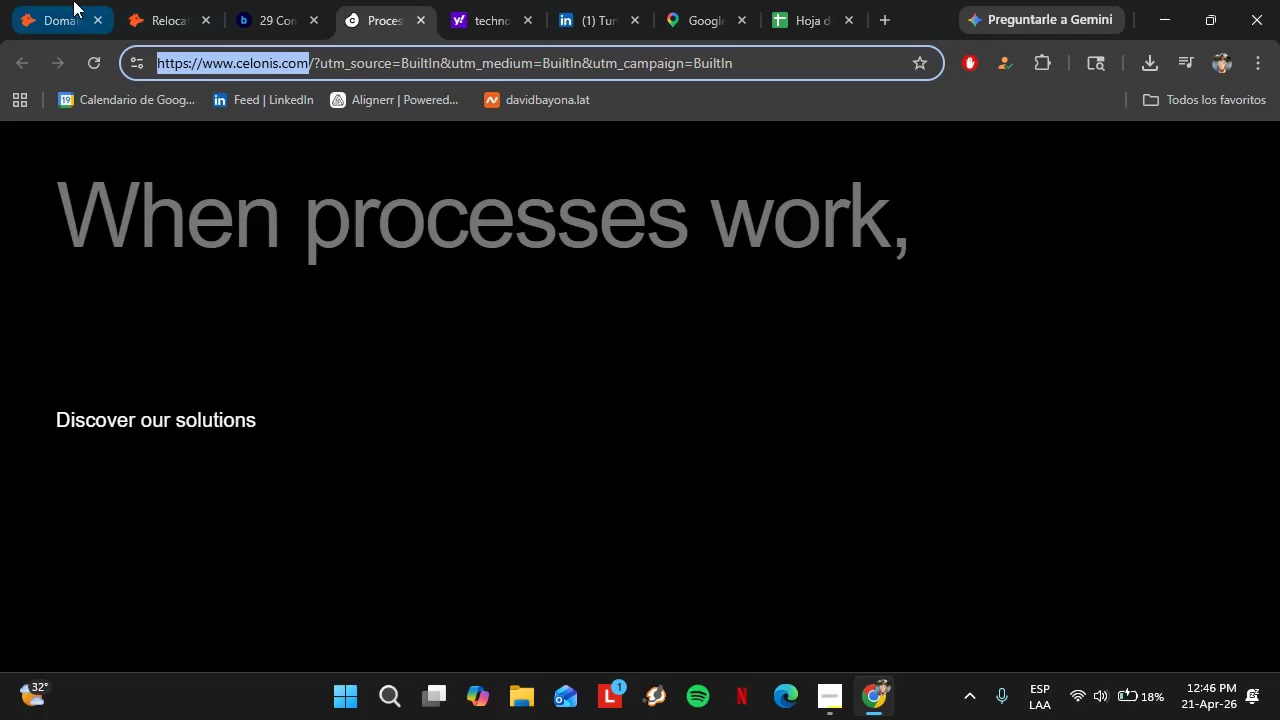 
left_click([73, 0])
 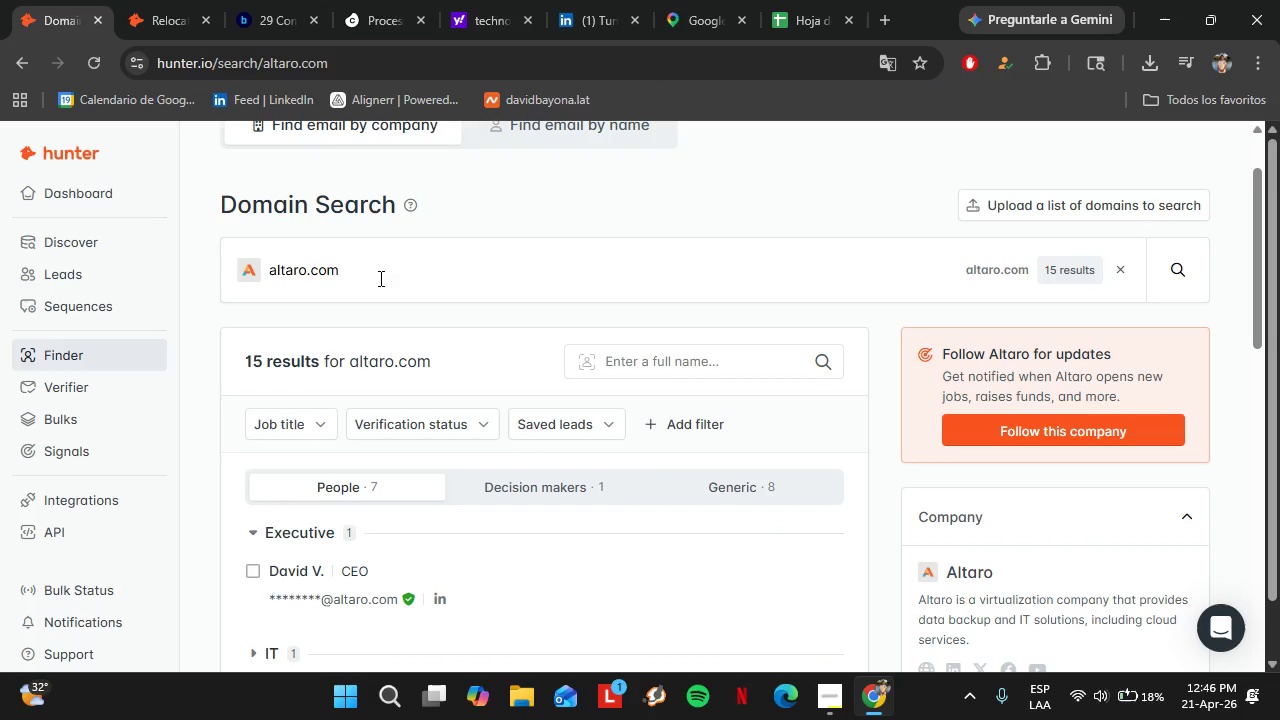 
left_click_drag(start_coordinate=[378, 277], to_coordinate=[234, 263])
 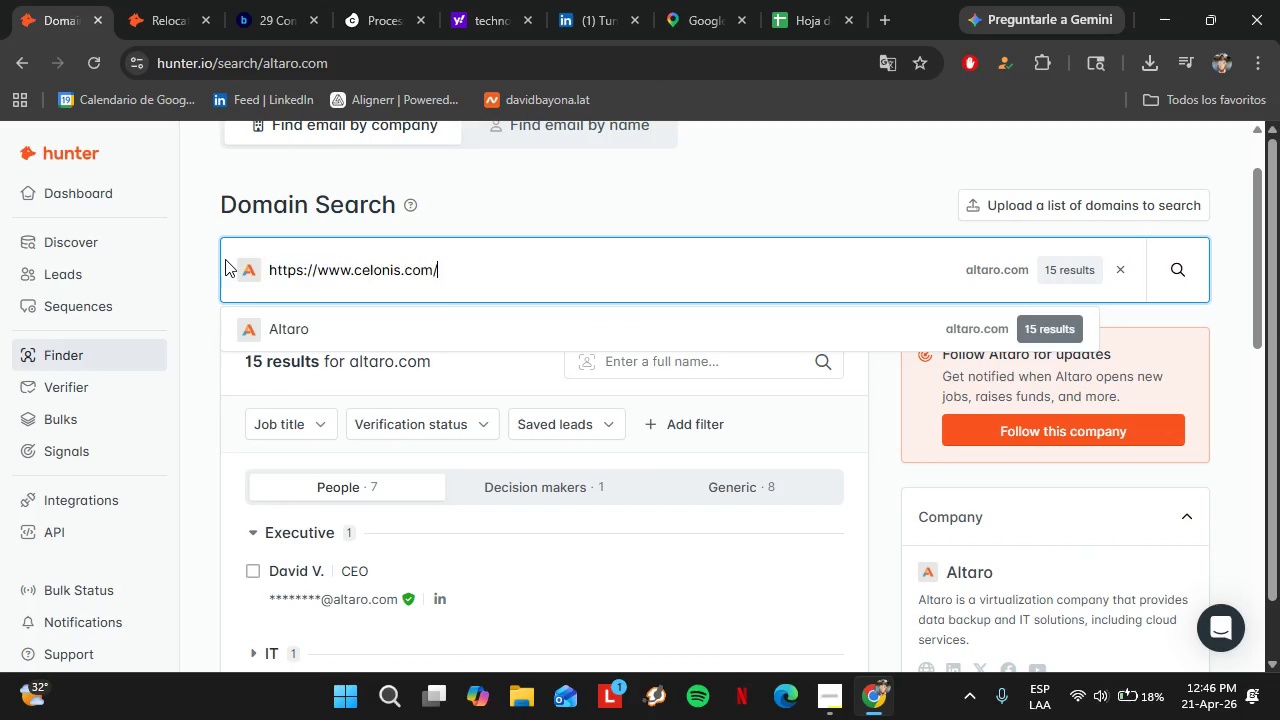 
key(Control+V)
 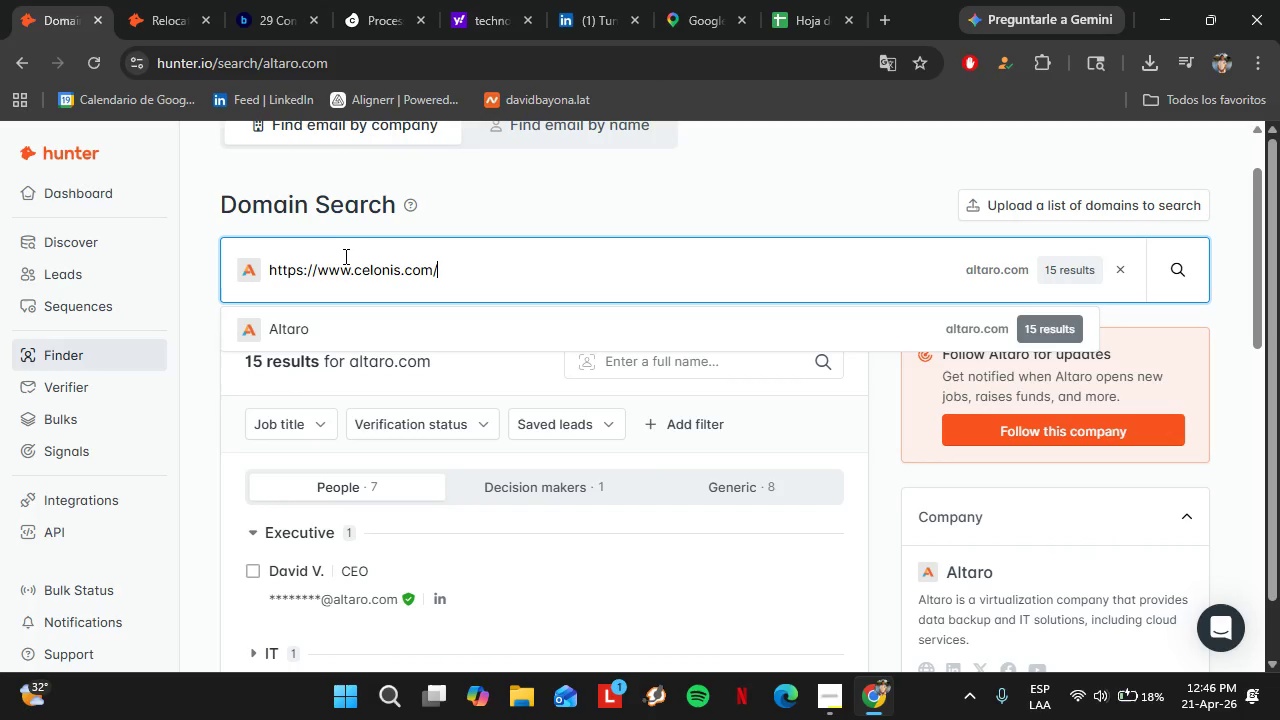 
mouse_move([356, 254])
 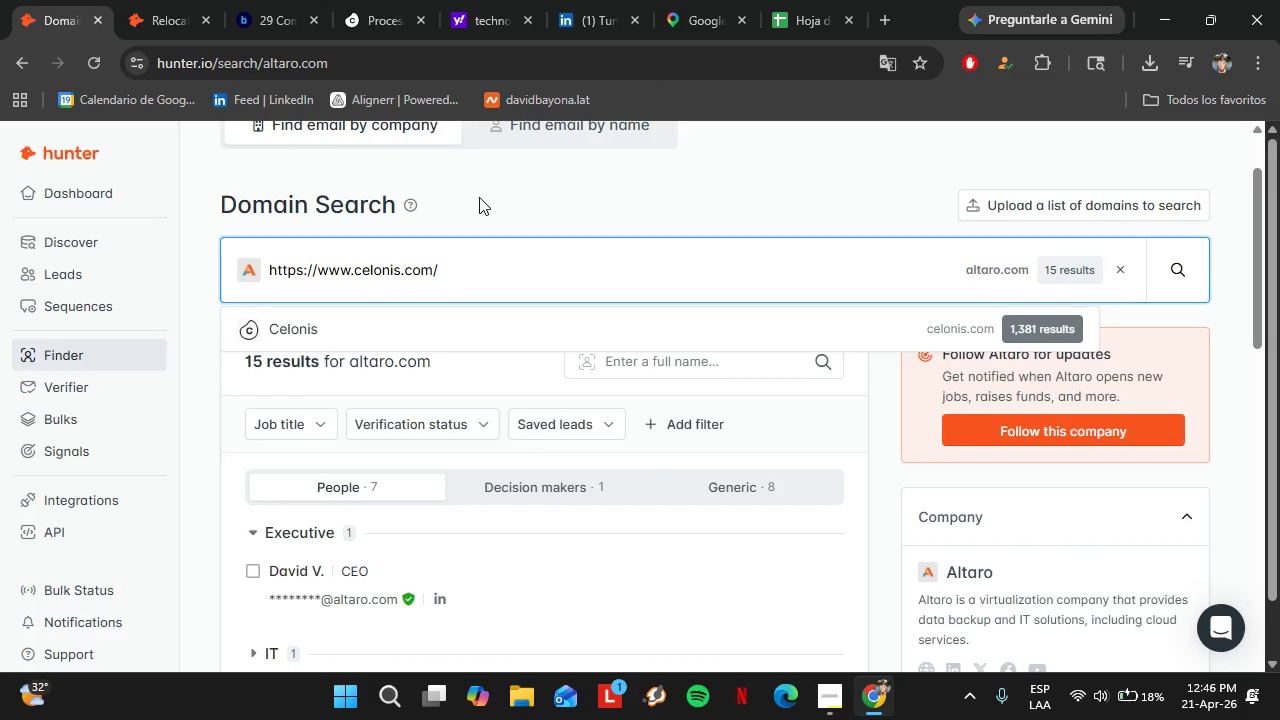 
left_click([479, 197])
 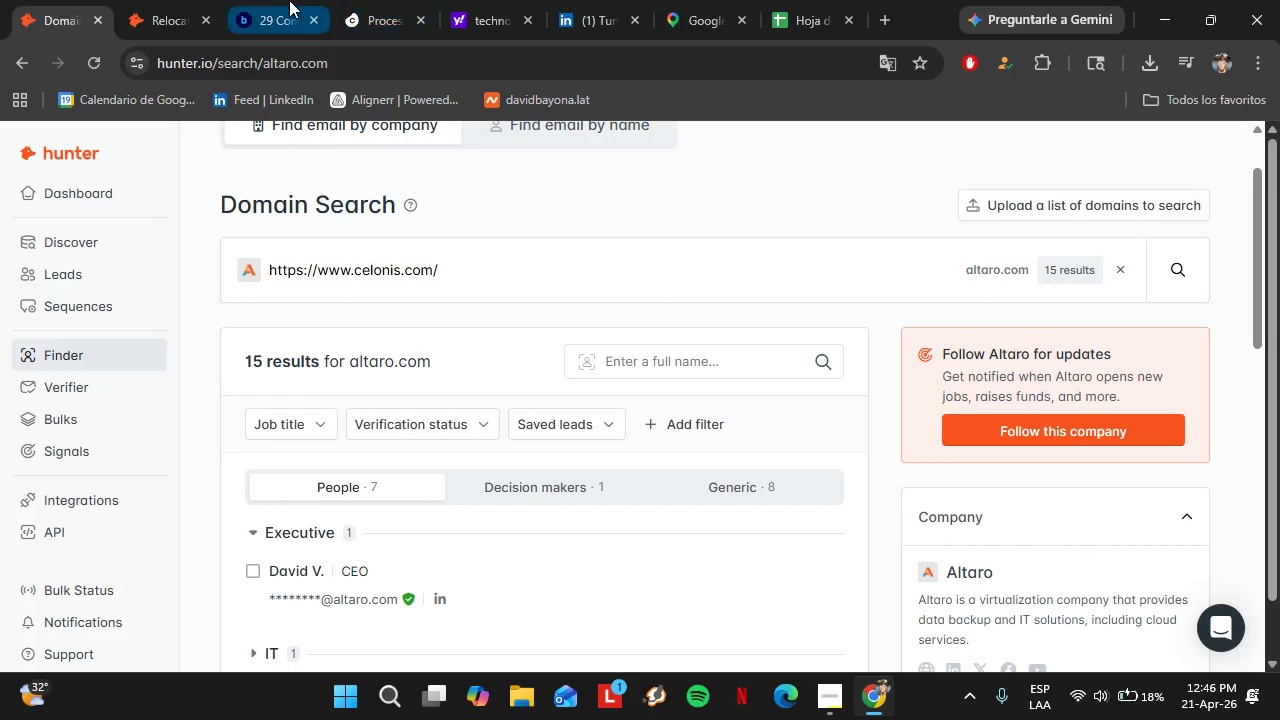 
left_click([289, 0])
 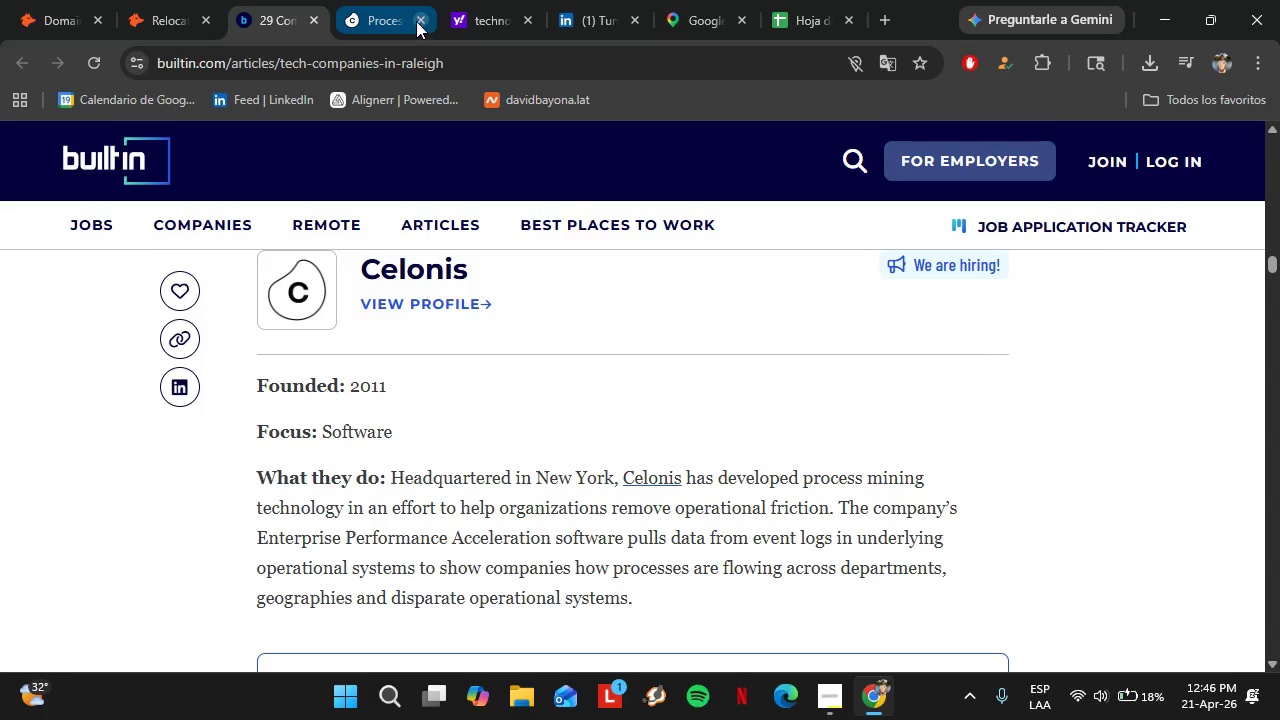 
left_click([416, 20])
 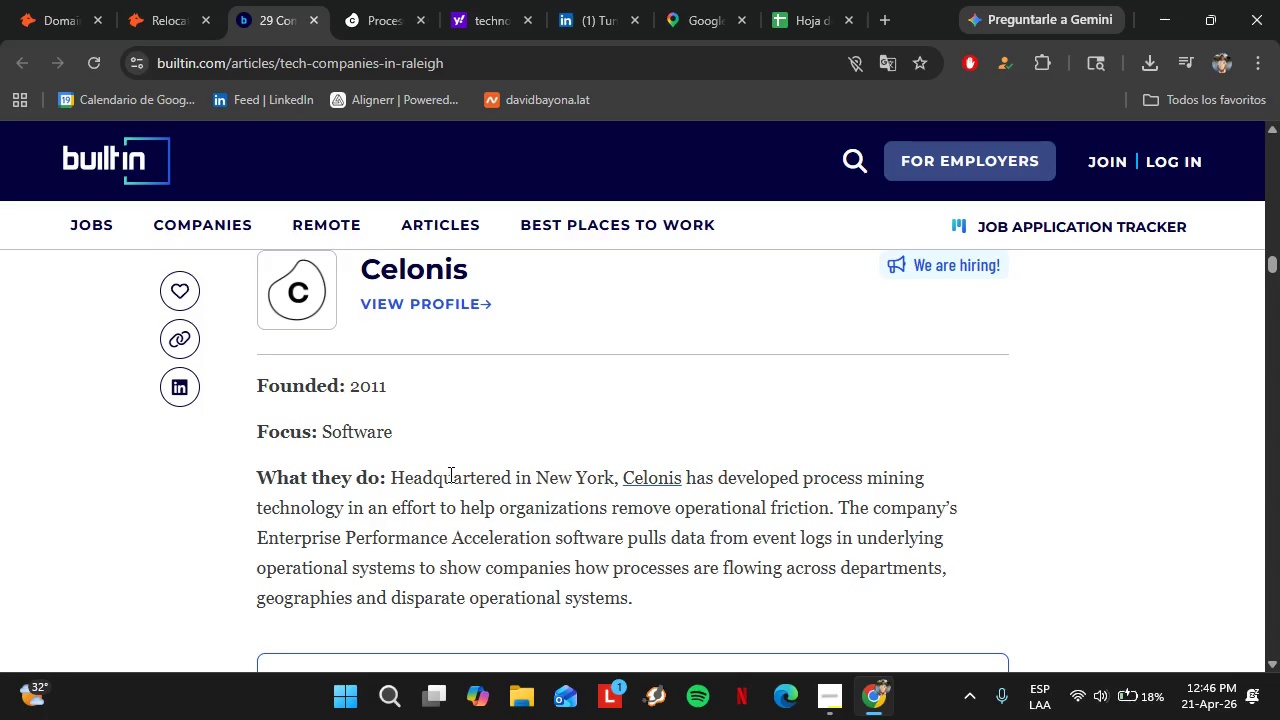 
scroll: coordinate [452, 464], scroll_direction: down, amount: 7.0
 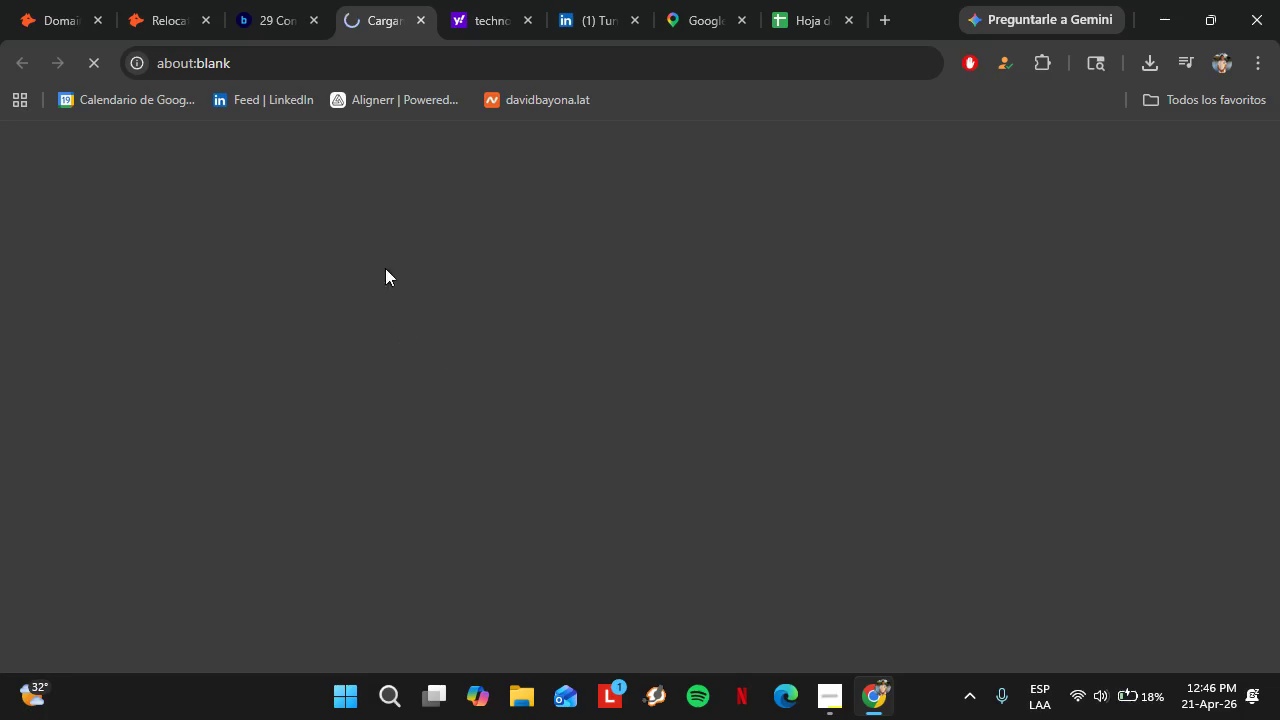 
left_click([284, 1])
 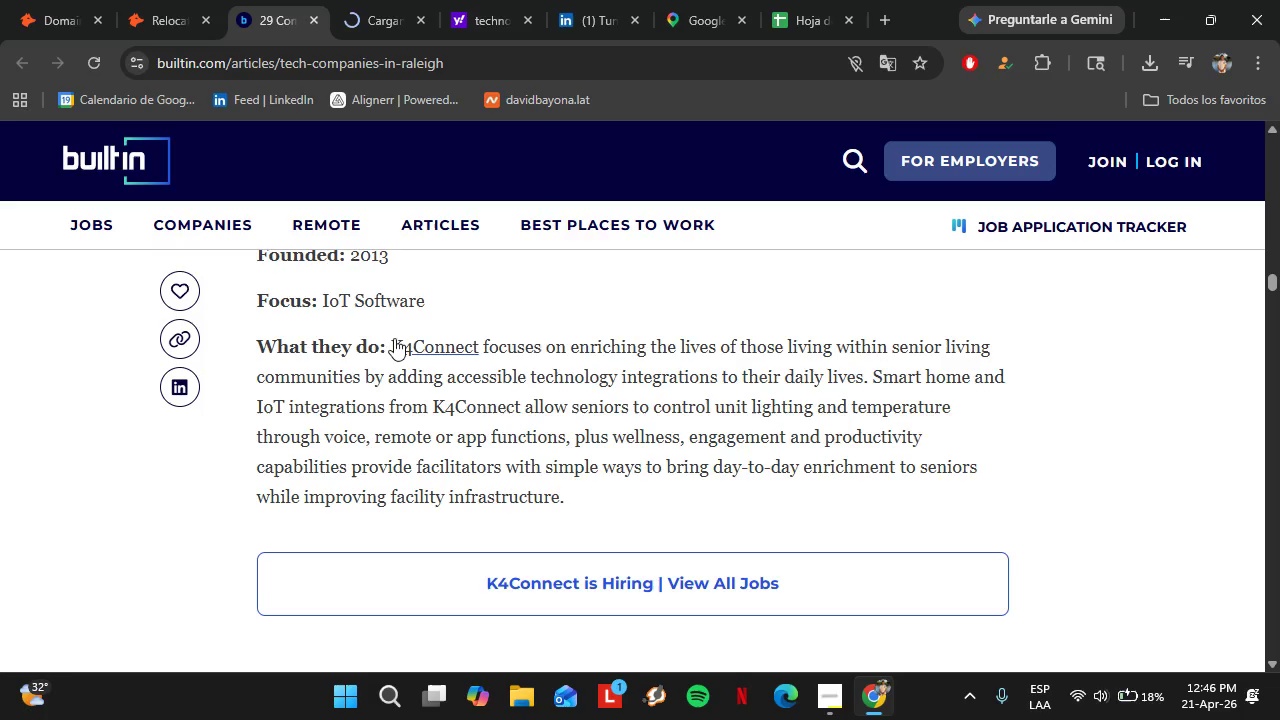 
scroll: coordinate [396, 342], scroll_direction: down, amount: 5.0
 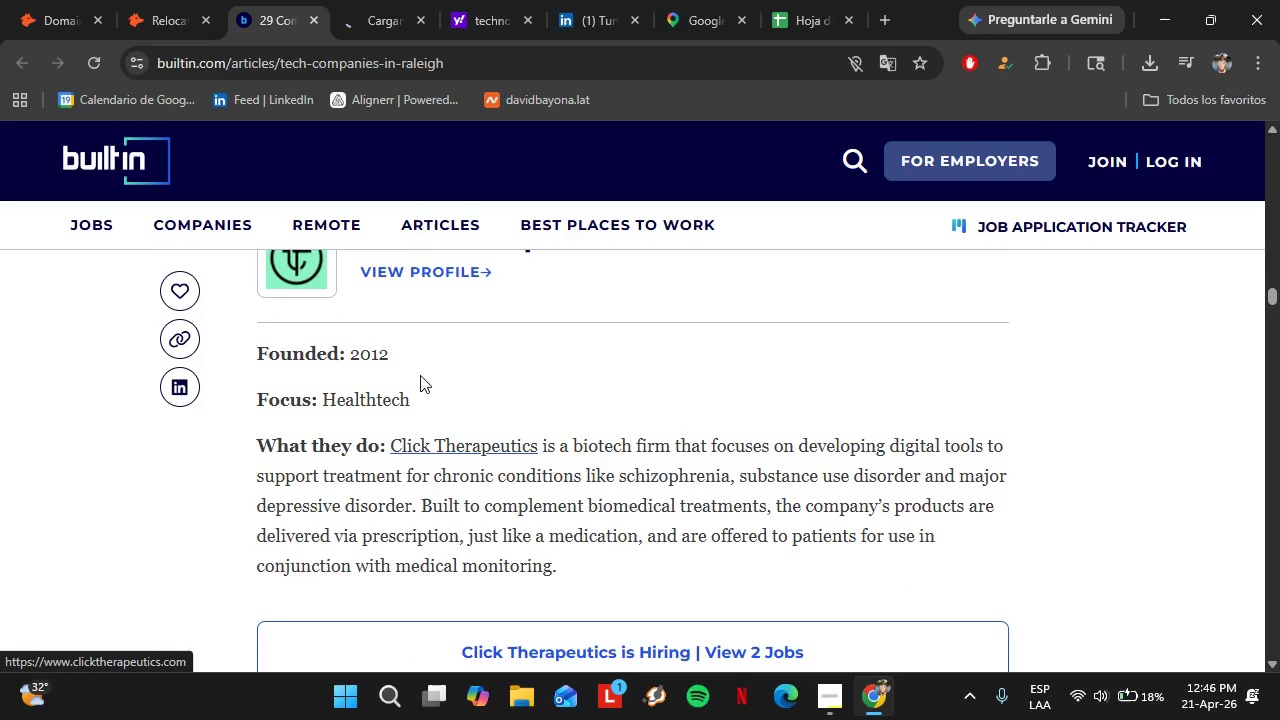 
scroll: coordinate [420, 375], scroll_direction: up, amount: 1.0
 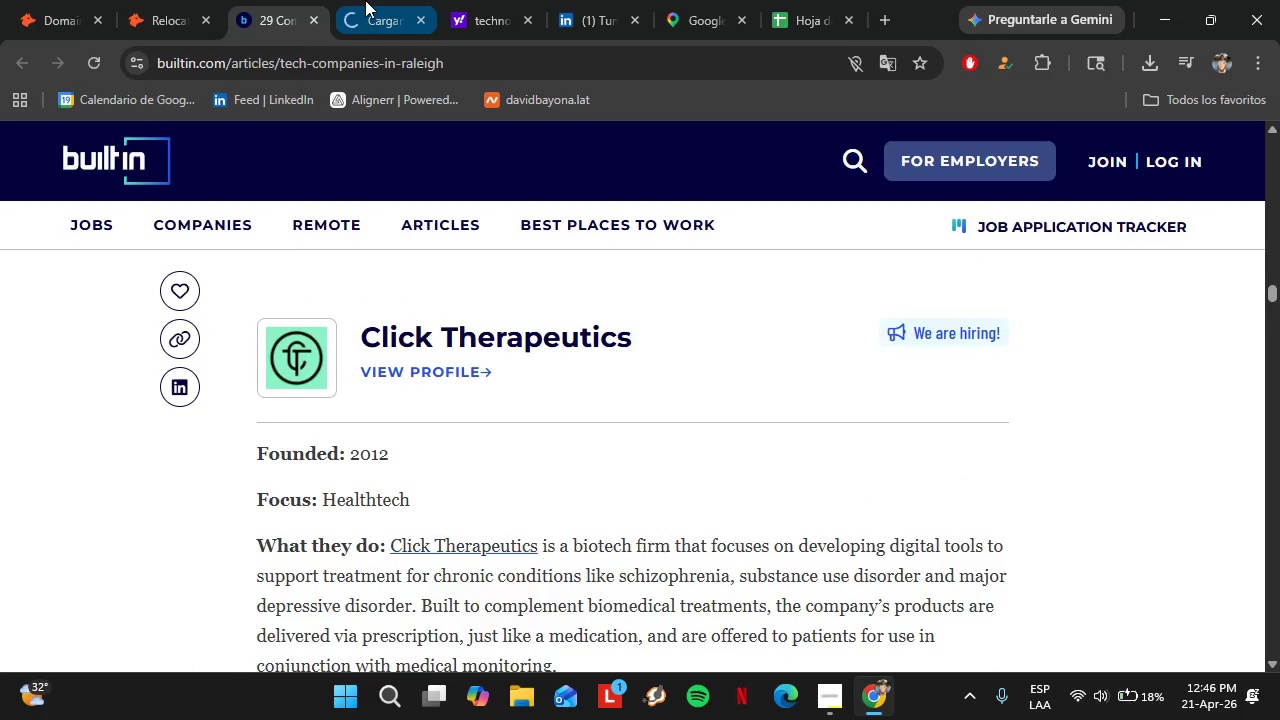 
left_click([365, 0])
 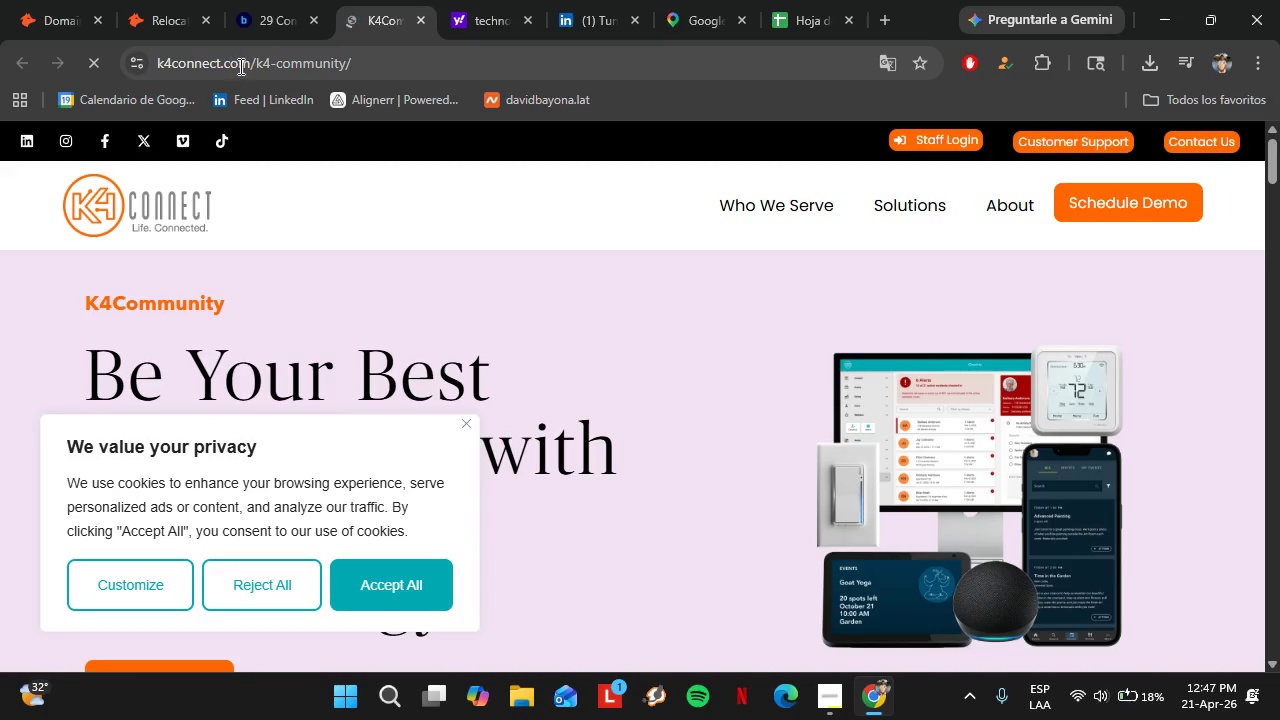 
wait(16.99)
 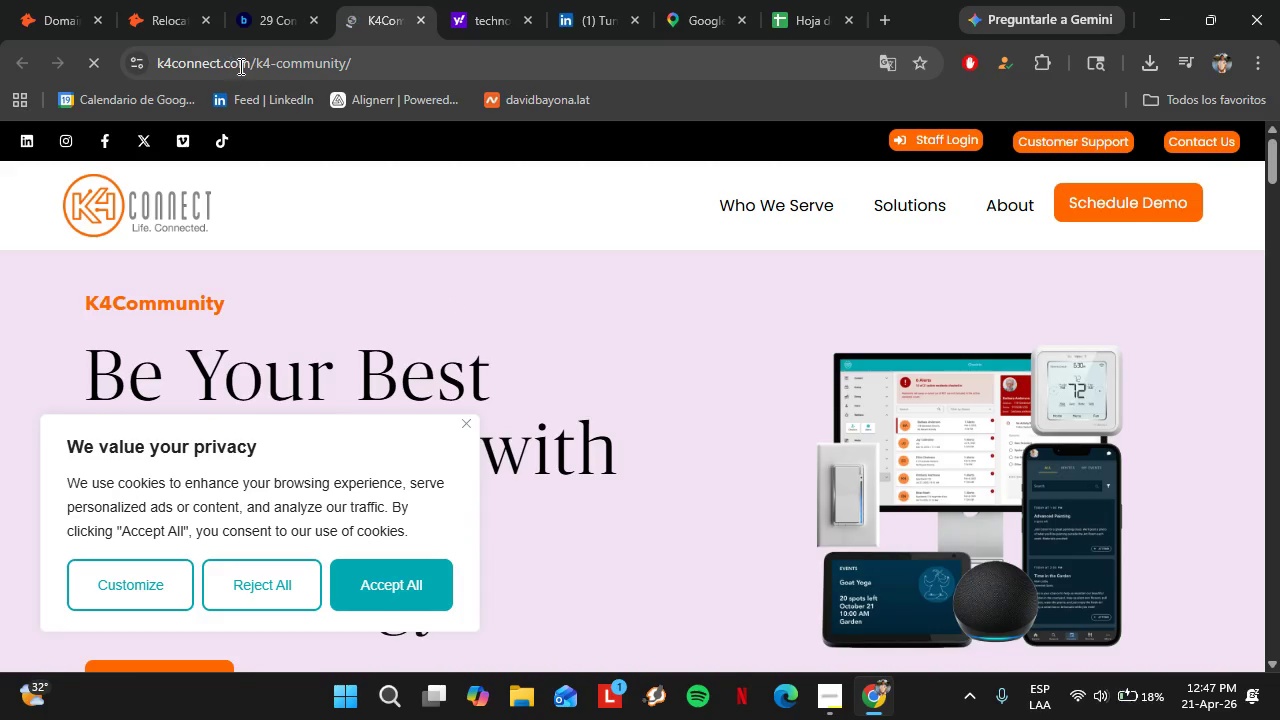 
left_click_drag(start_coordinate=[252, 62], to_coordinate=[157, 60])
 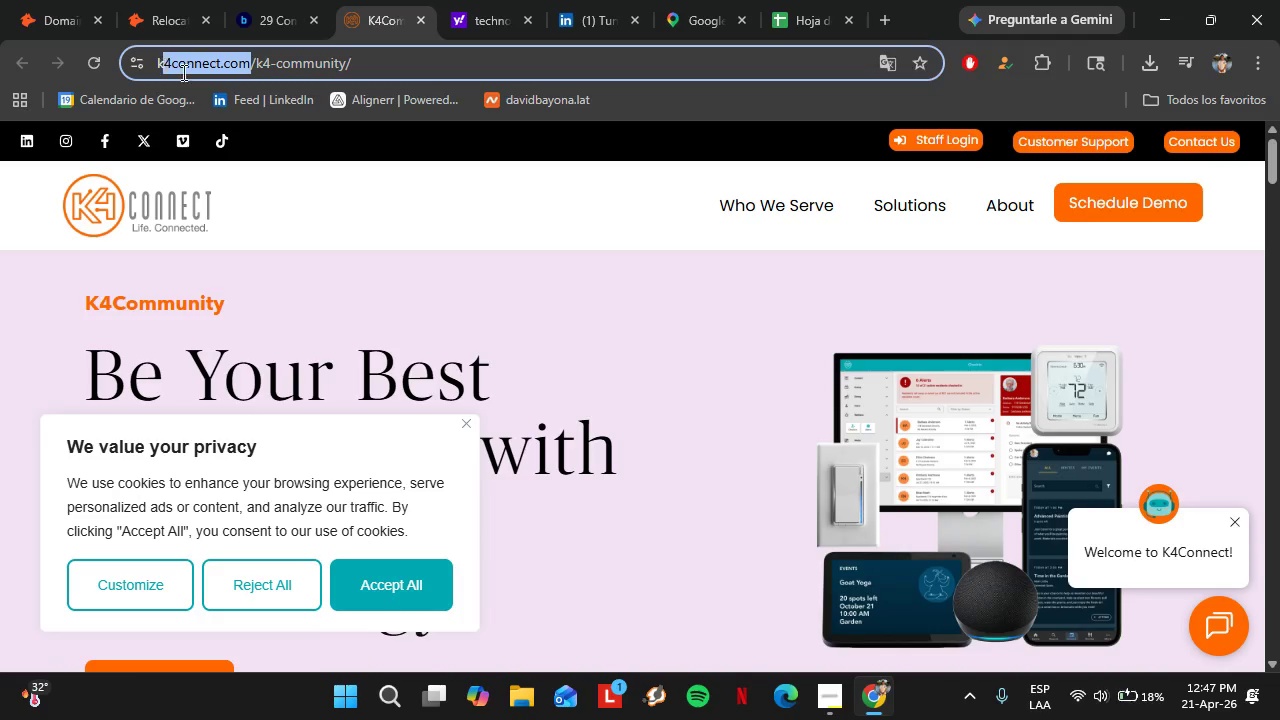 
hold_key(key=ControlLeft, duration=0.33)
 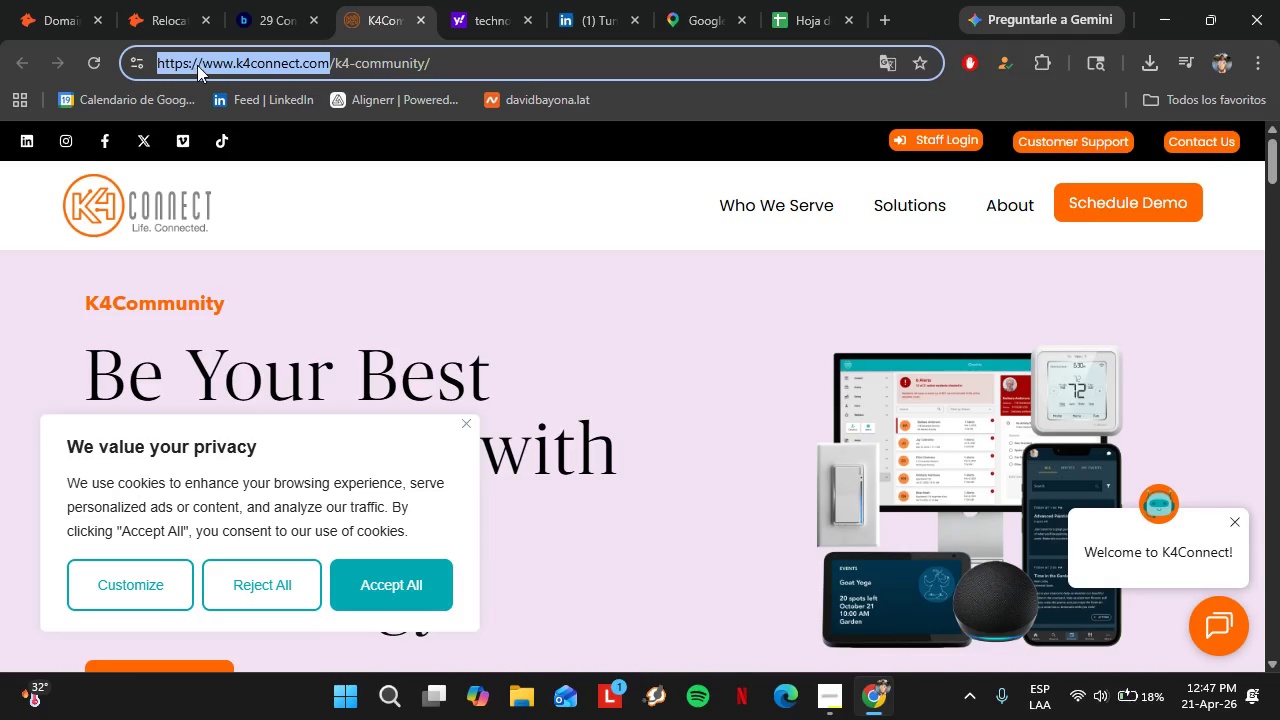 
key(Control+C)
 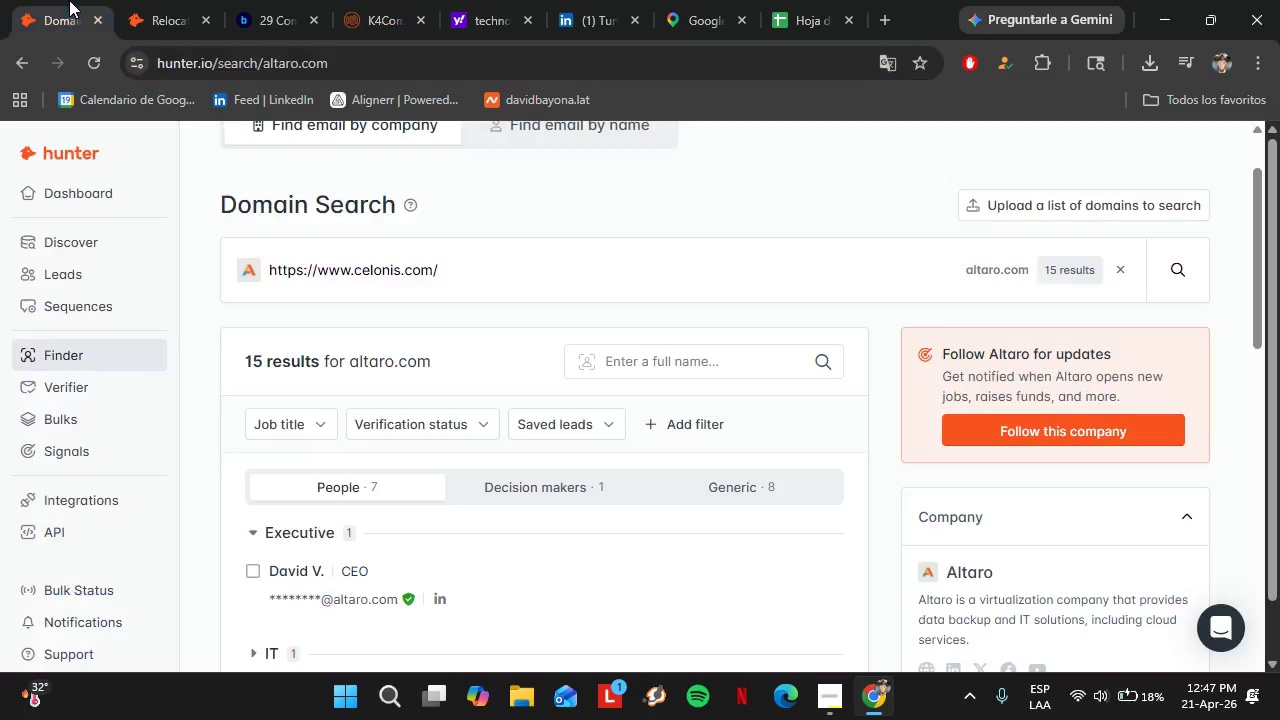 
left_click([69, 0])
 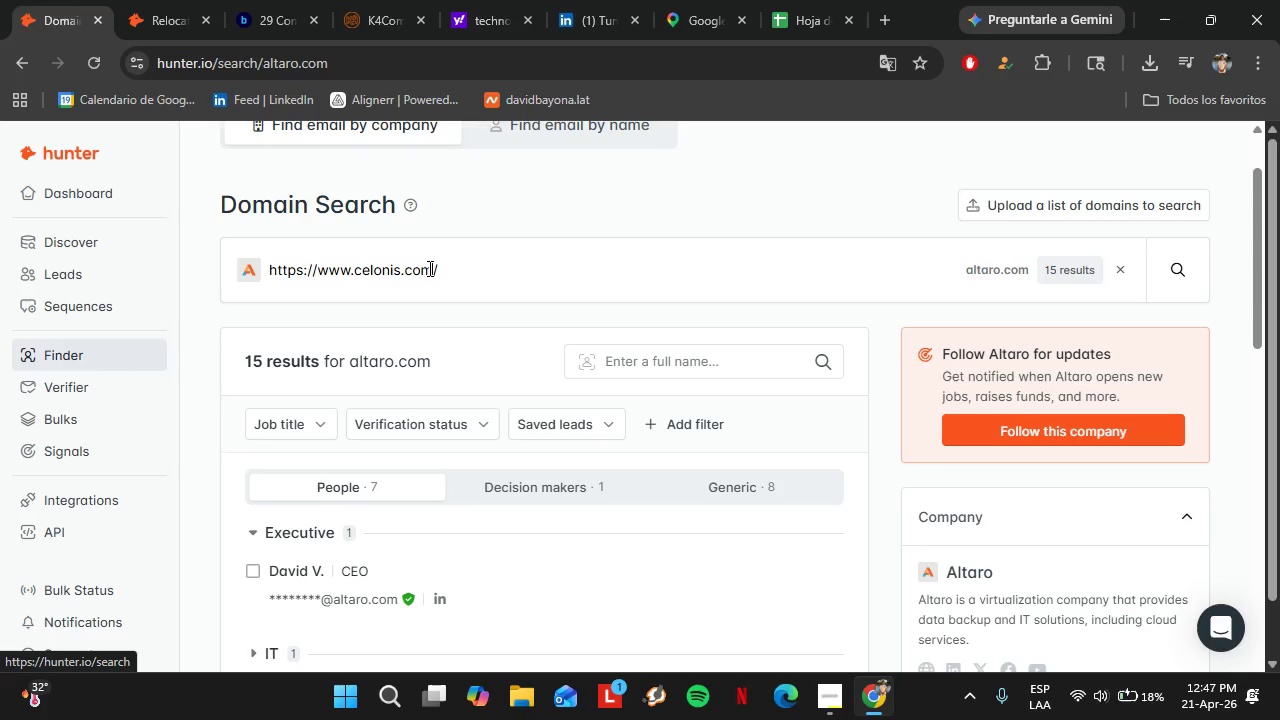 
double_click([428, 268])
 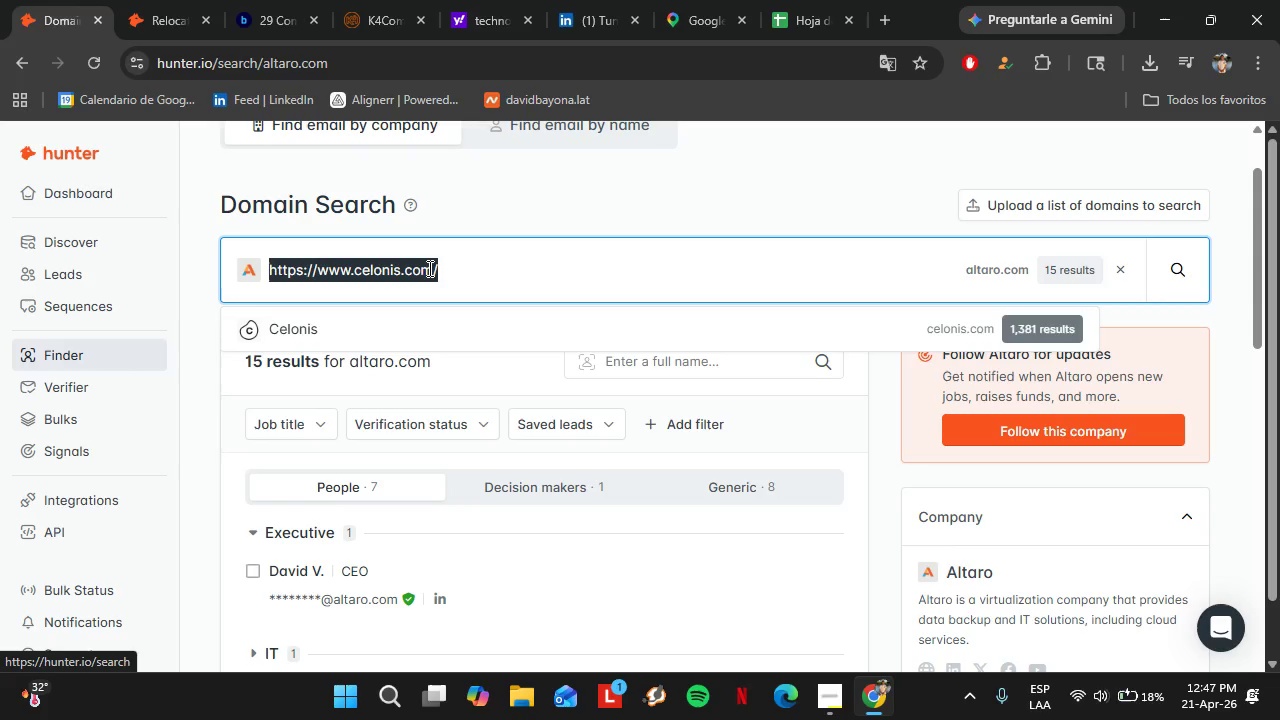 
triple_click([428, 268])
 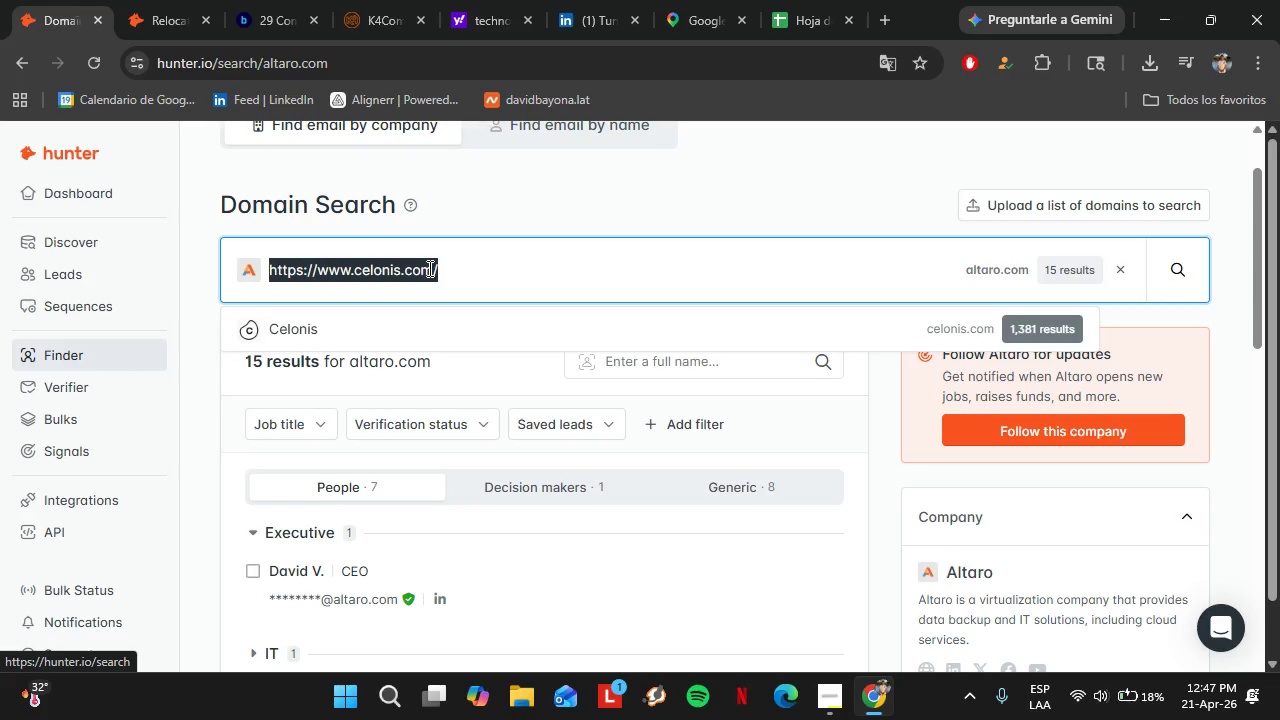 
triple_click([428, 268])
 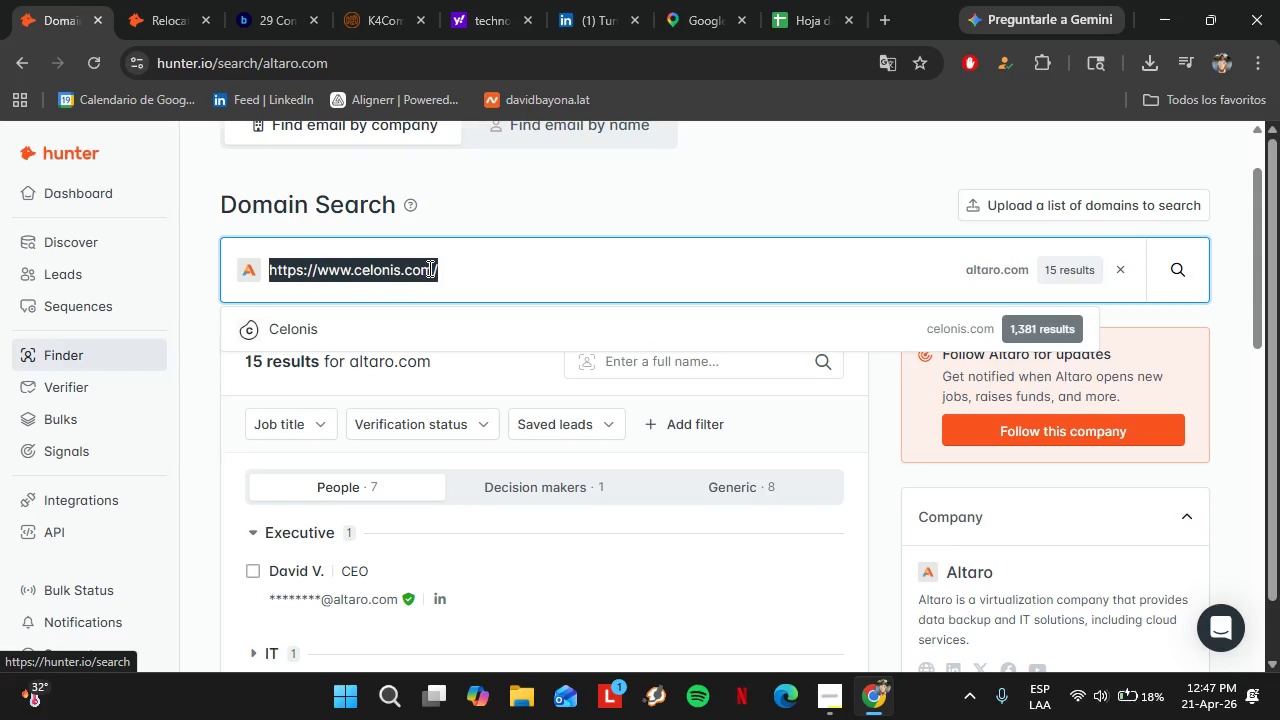 
key(Control+V)
 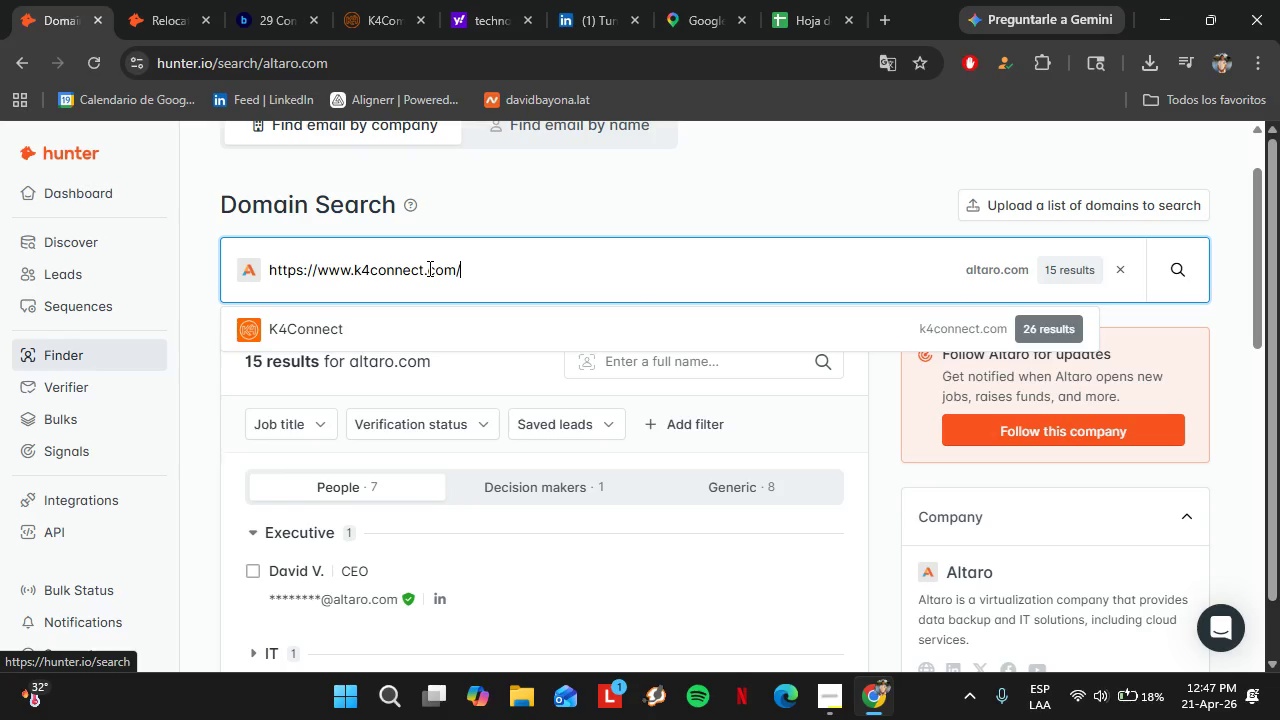 
key(Enter)
 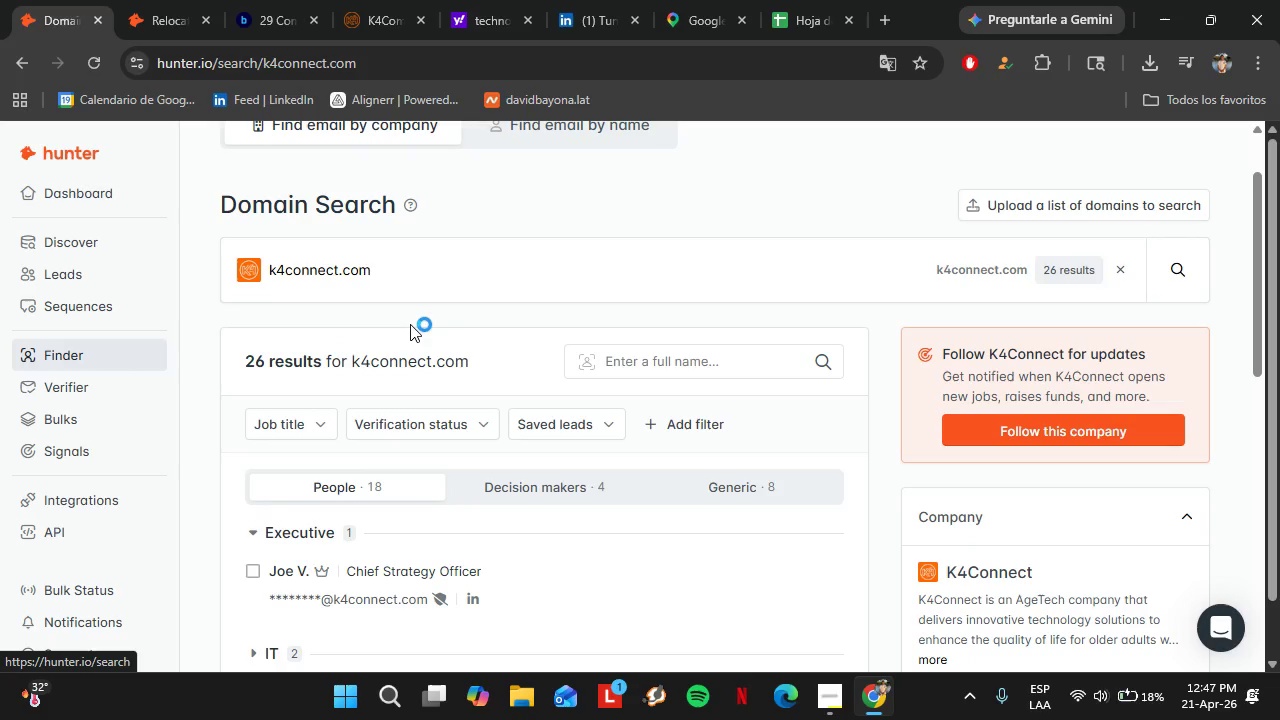 
scroll: coordinate [410, 369], scroll_direction: down, amount: 4.0
 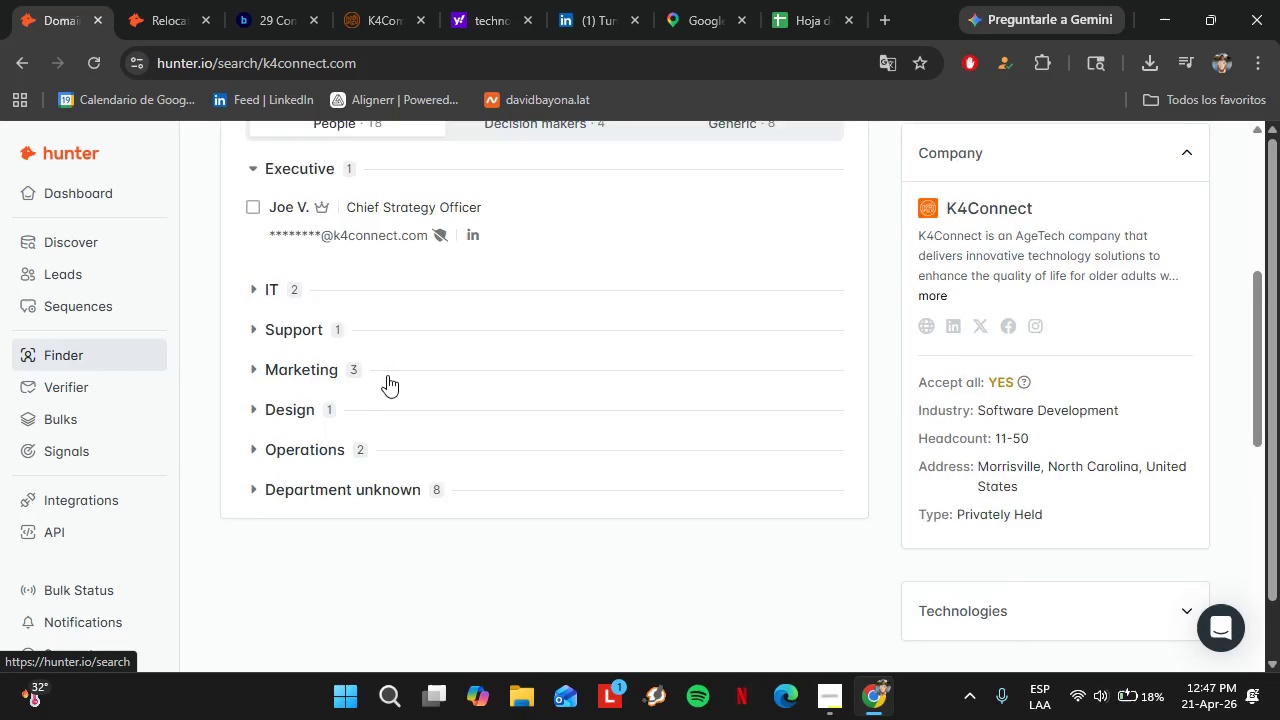 
scroll: coordinate [387, 375], scroll_direction: up, amount: 3.0
 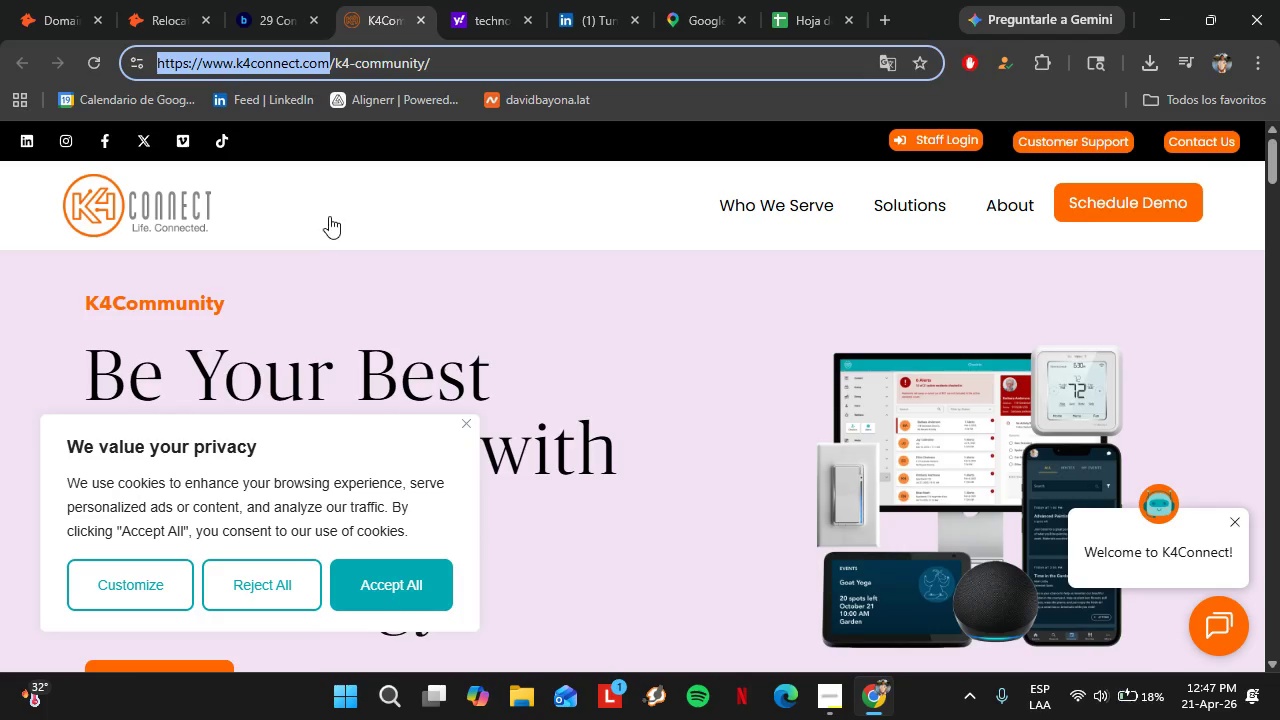 
left_click([262, 0])
 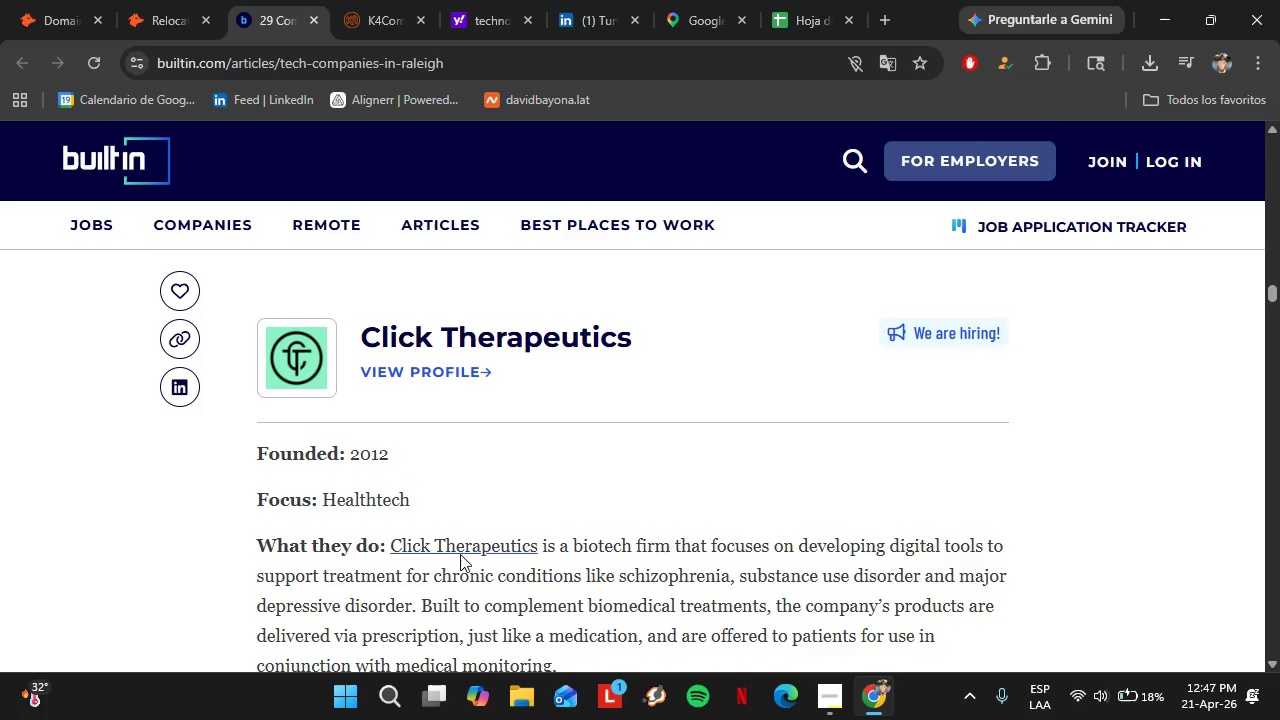 
left_click([458, 546])
 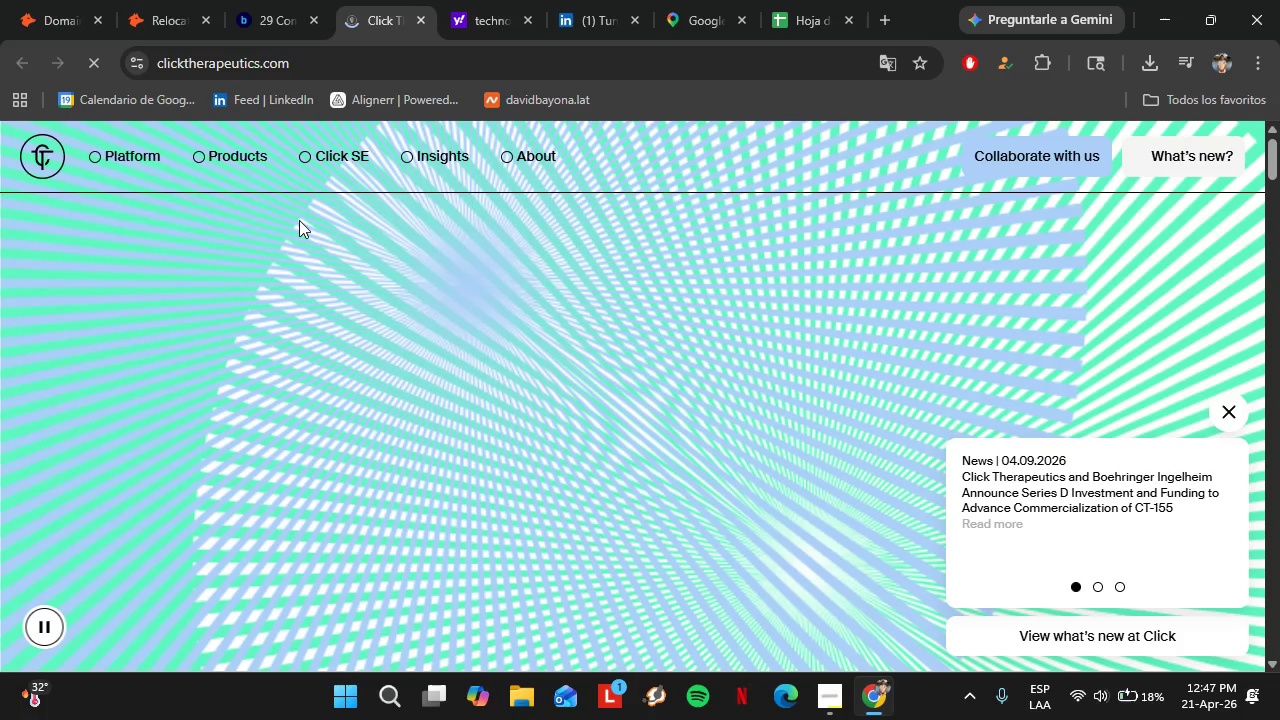 
left_click([199, 54])
 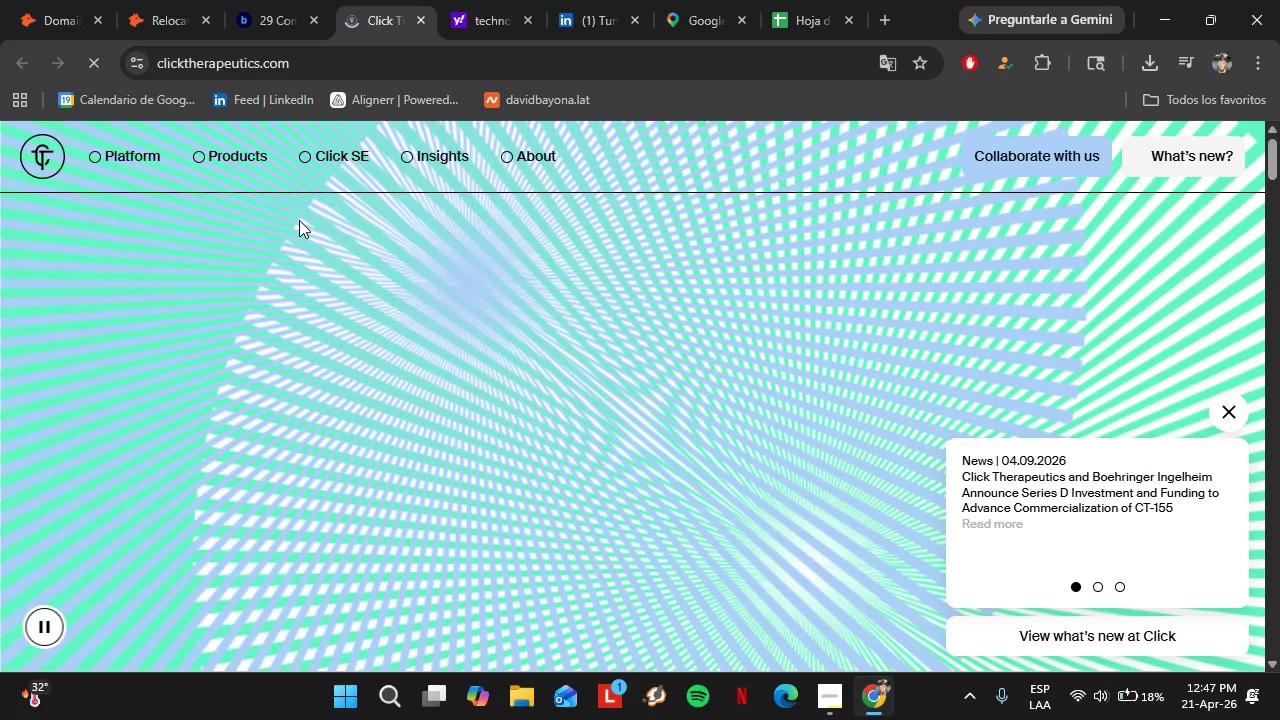 
key(Control+C)
 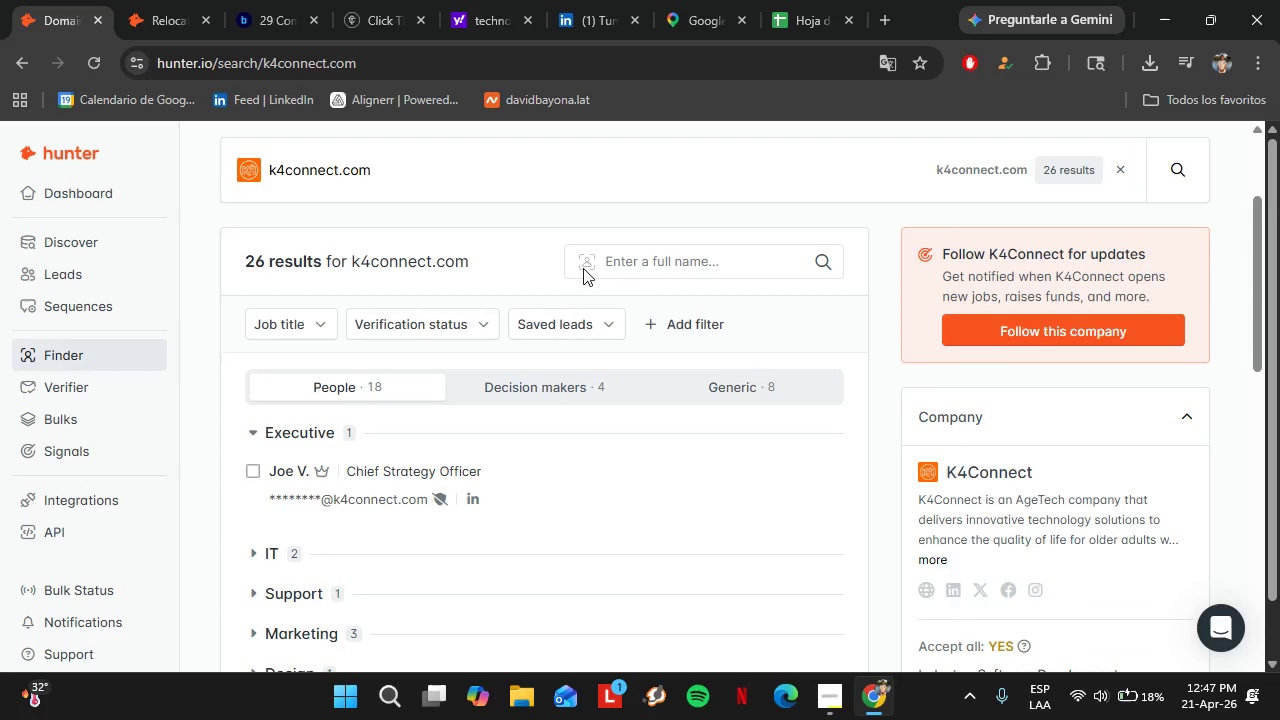 
scroll: coordinate [506, 286], scroll_direction: up, amount: 1.0
 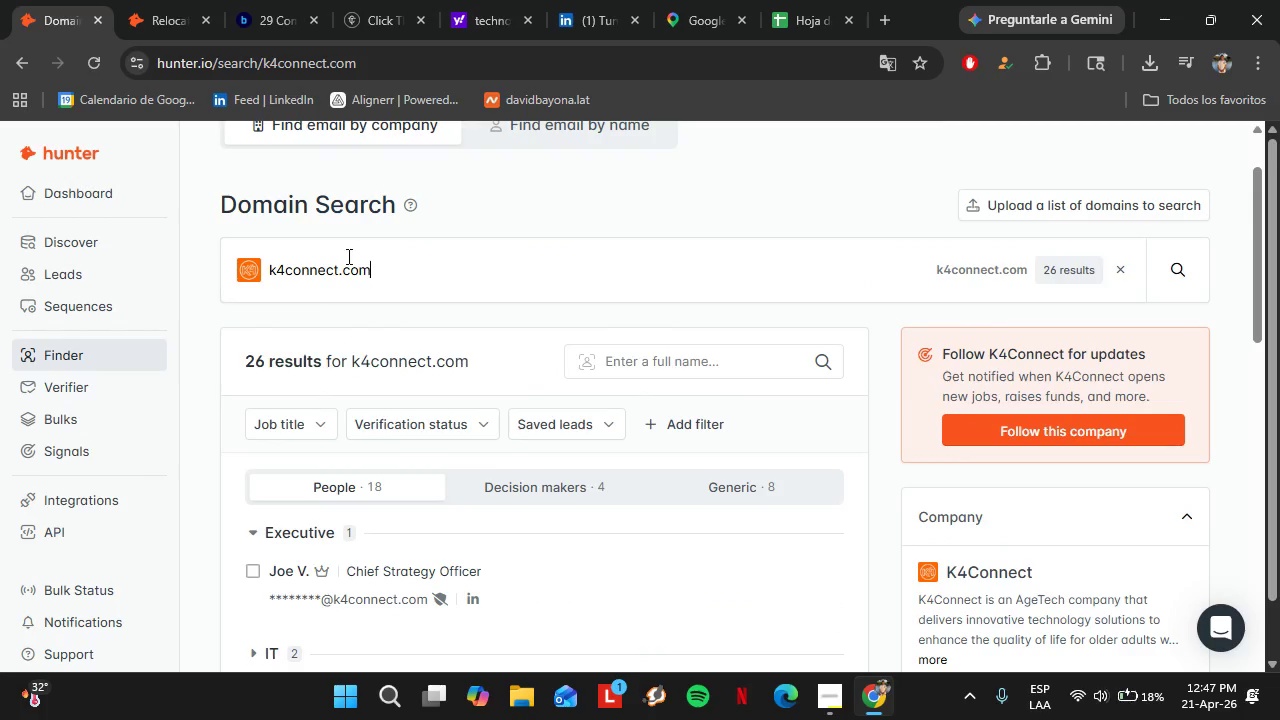 
left_click_drag(start_coordinate=[418, 271], to_coordinate=[241, 239])
 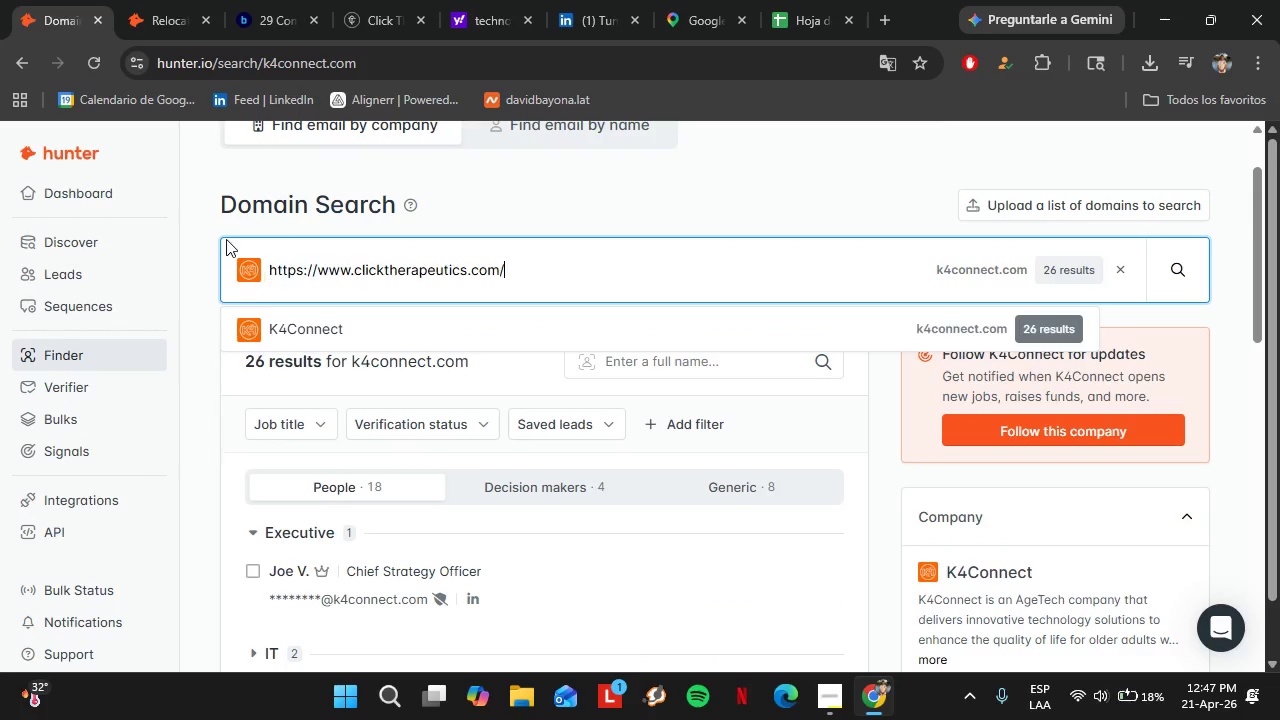 
key(Control+V)
 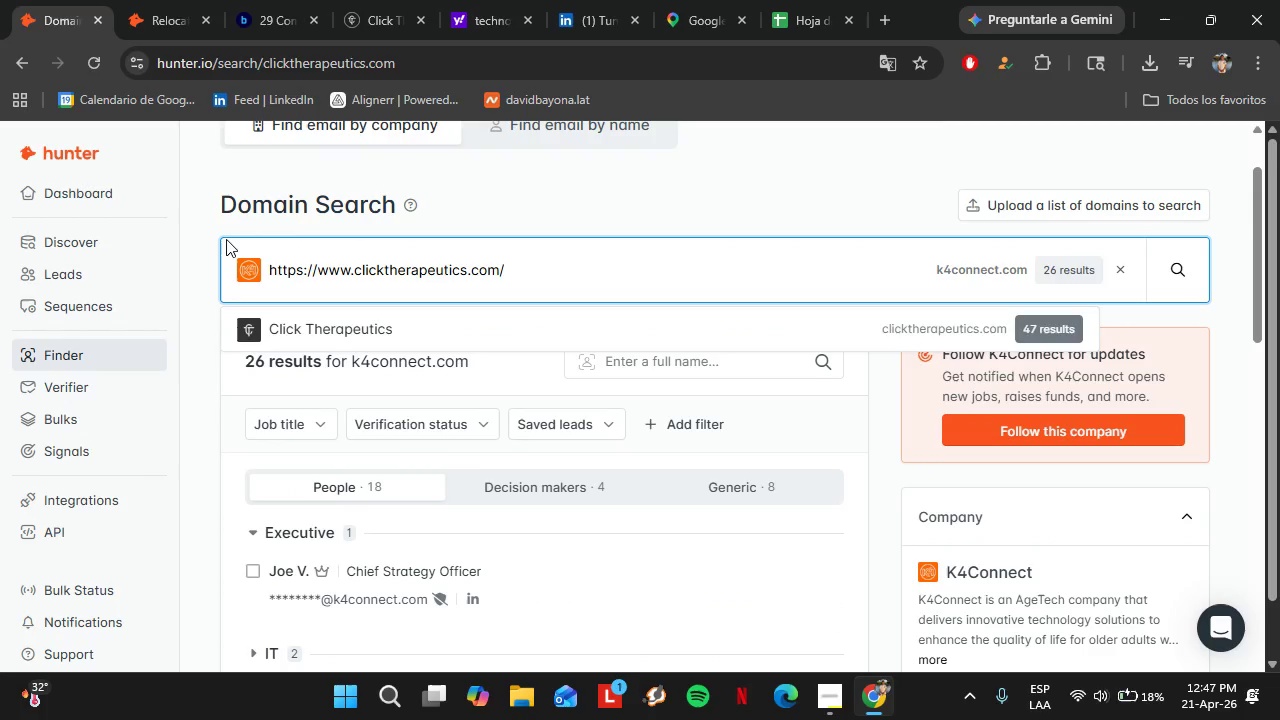 
key(Enter)
 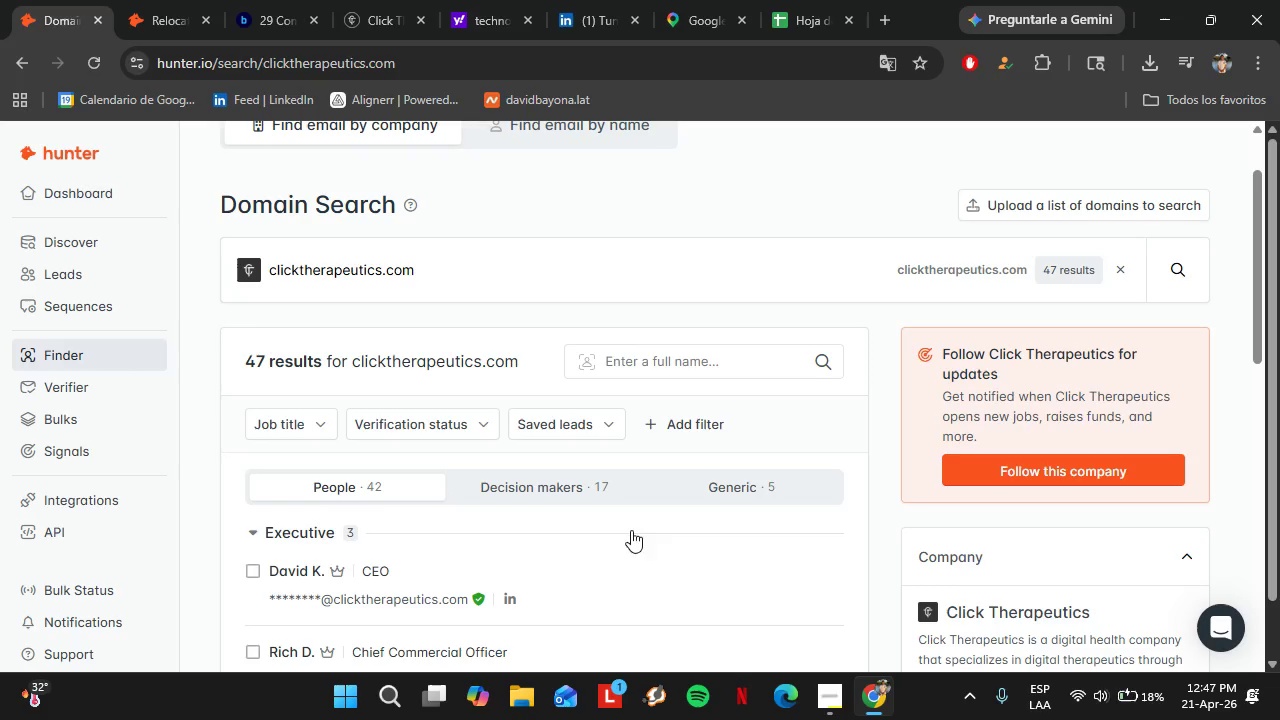 
scroll: coordinate [433, 472], scroll_direction: down, amount: 5.0
 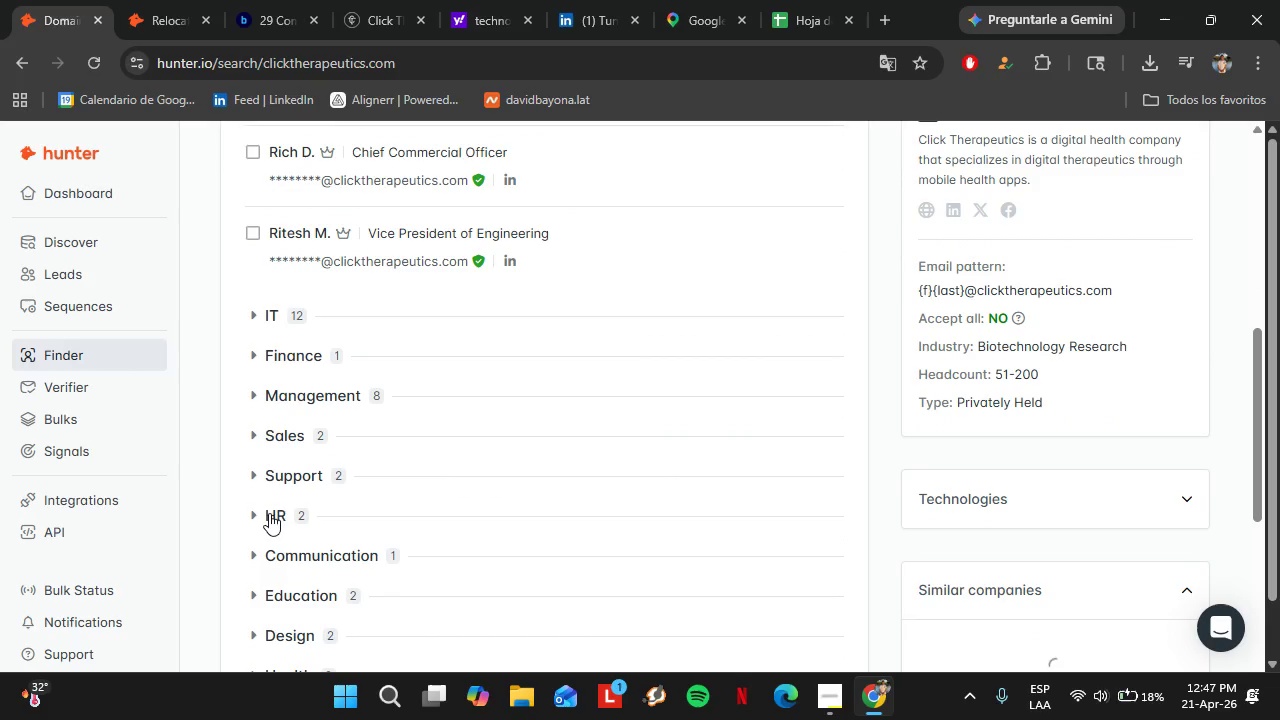 
left_click([269, 513])
 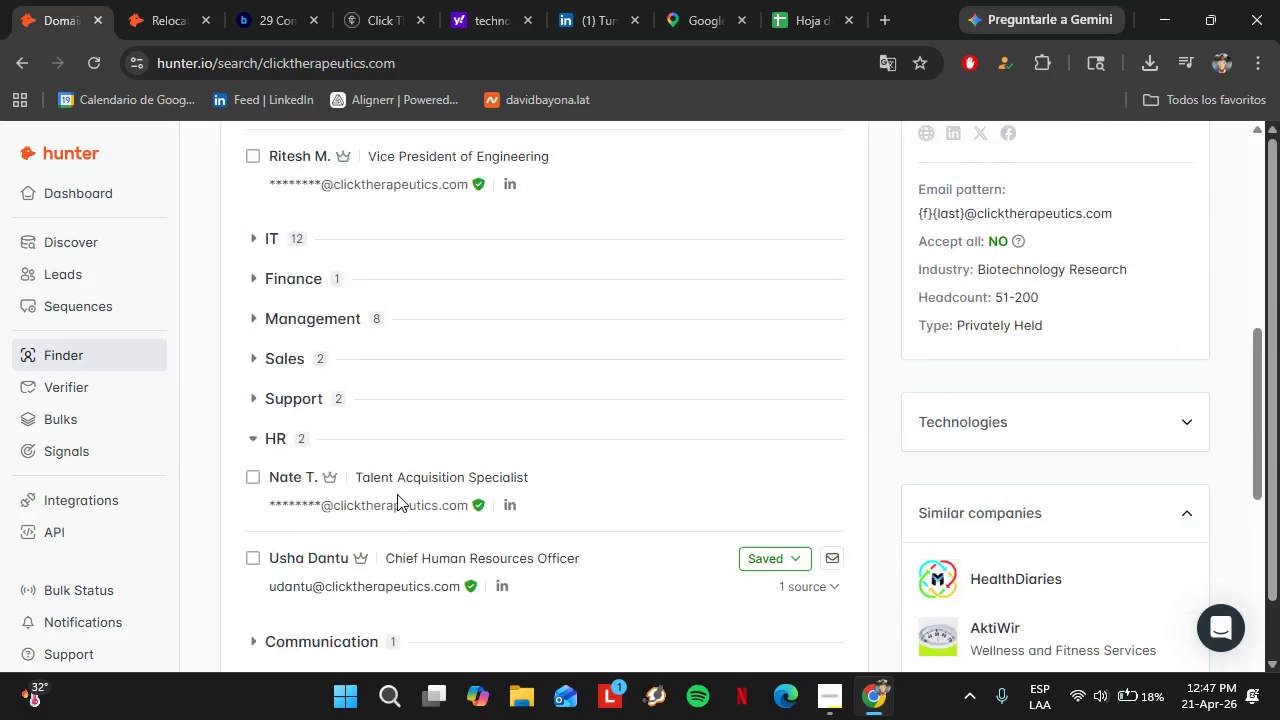 
scroll: coordinate [397, 494], scroll_direction: down, amount: 2.0
 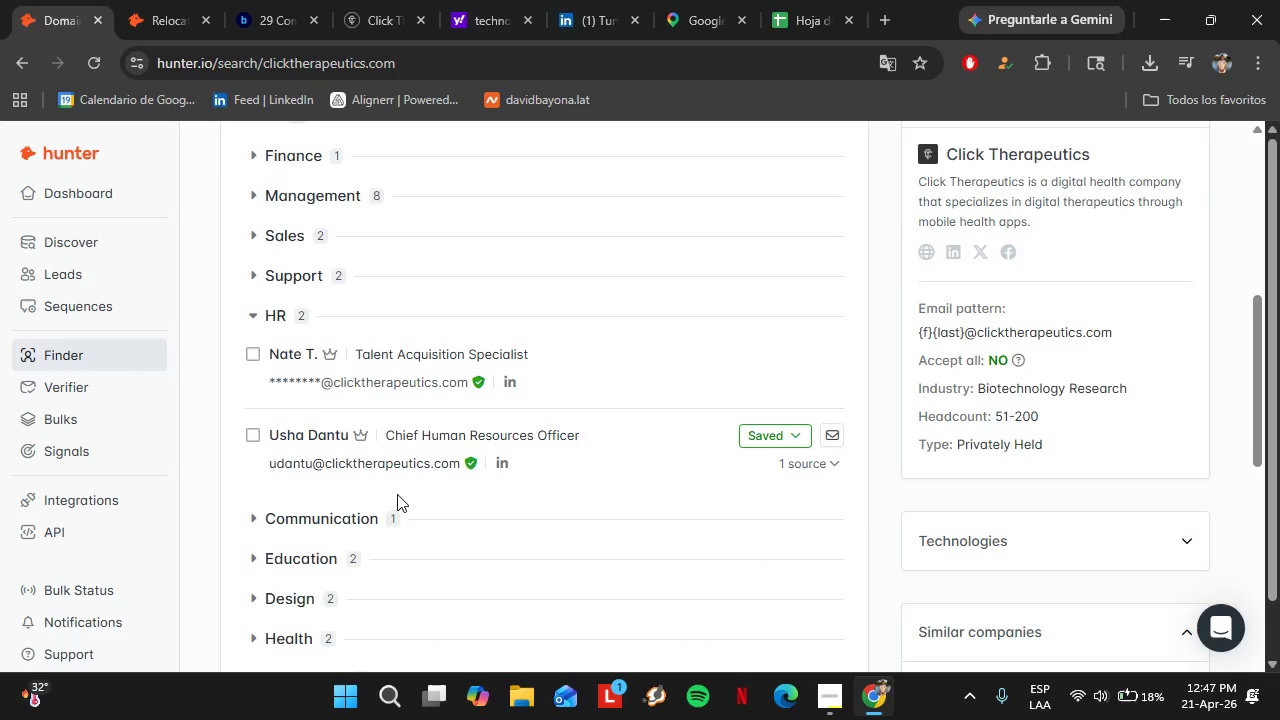 
scroll: coordinate [397, 493], scroll_direction: up, amount: 10.0
 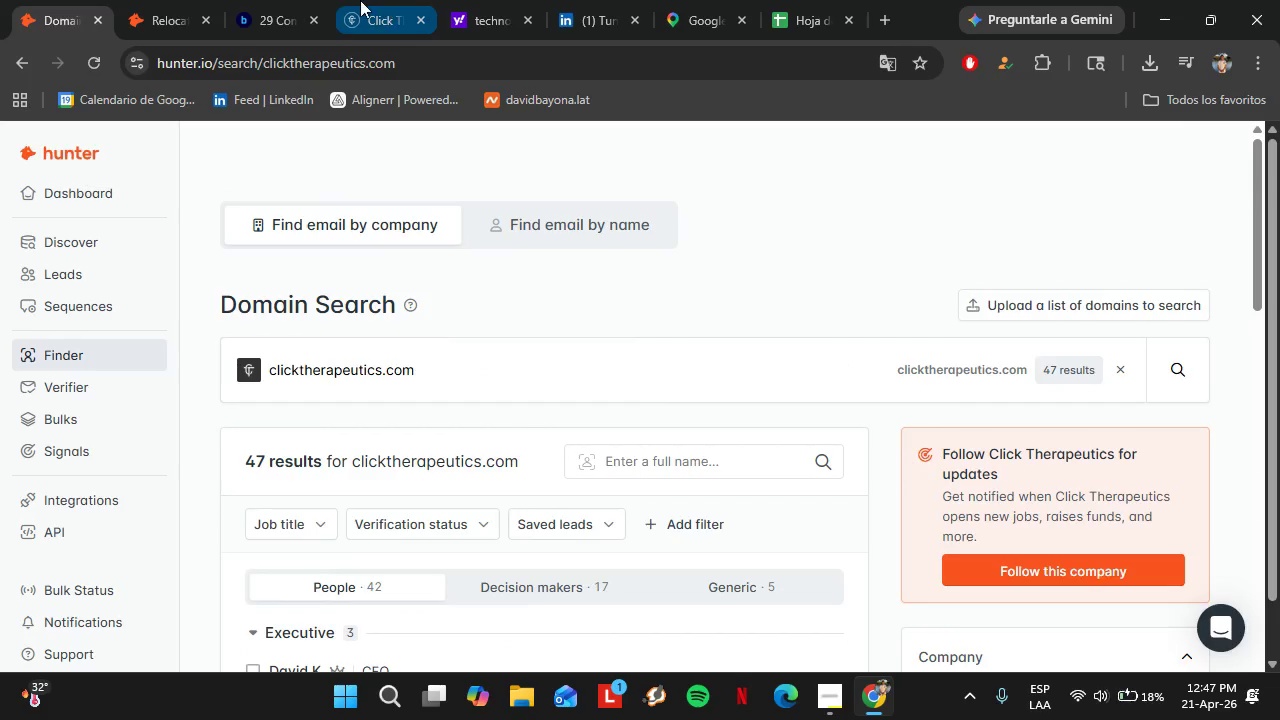 
left_click([360, 0])
 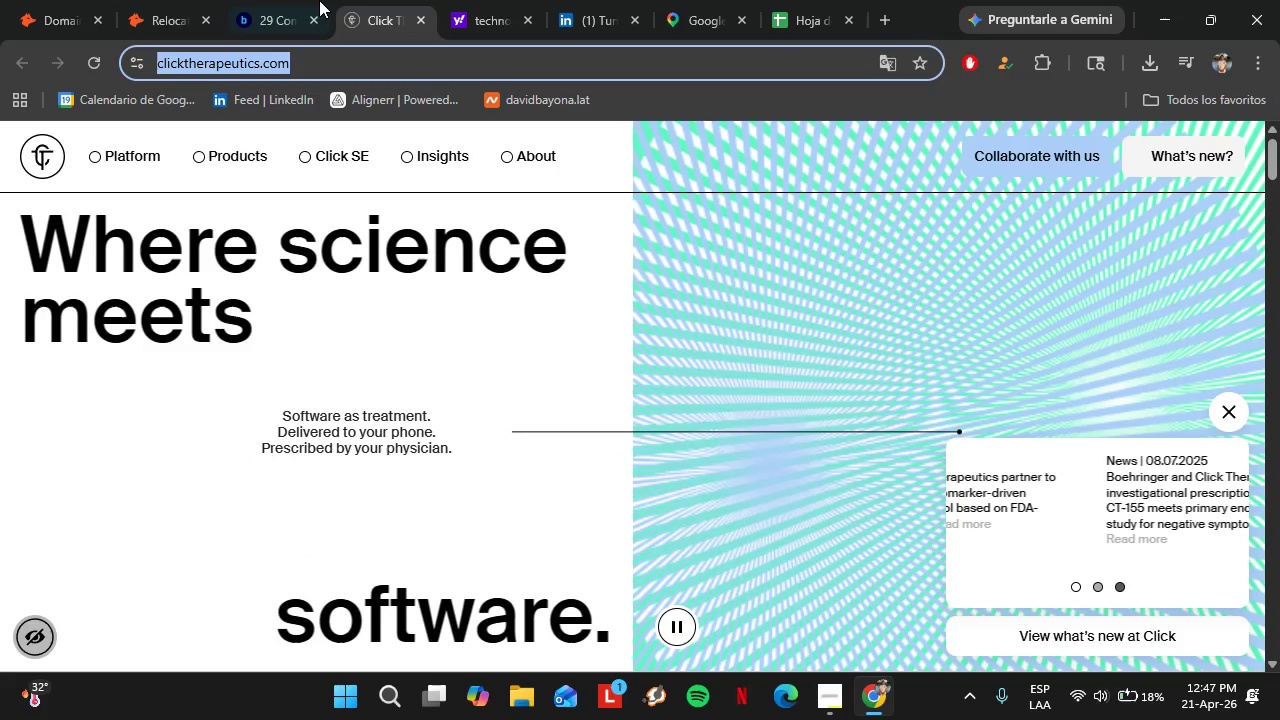 
left_click([311, 0])
 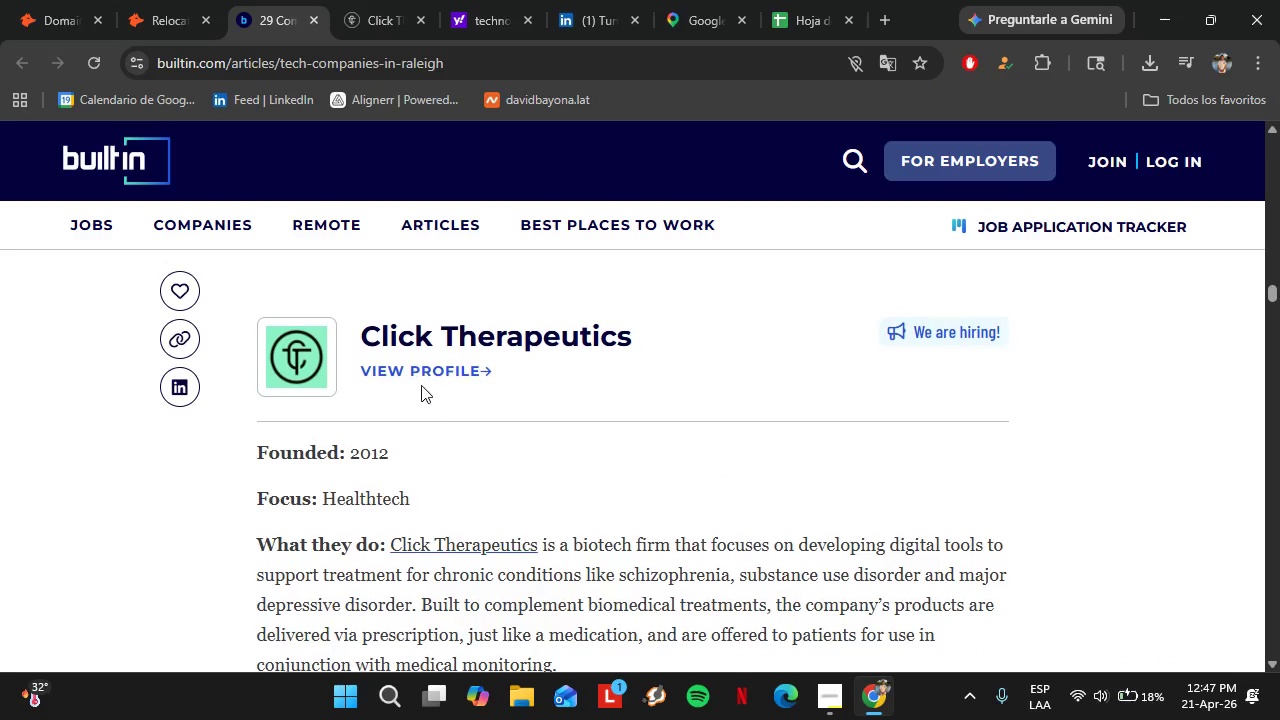 
scroll: coordinate [466, 478], scroll_direction: down, amount: 6.0
 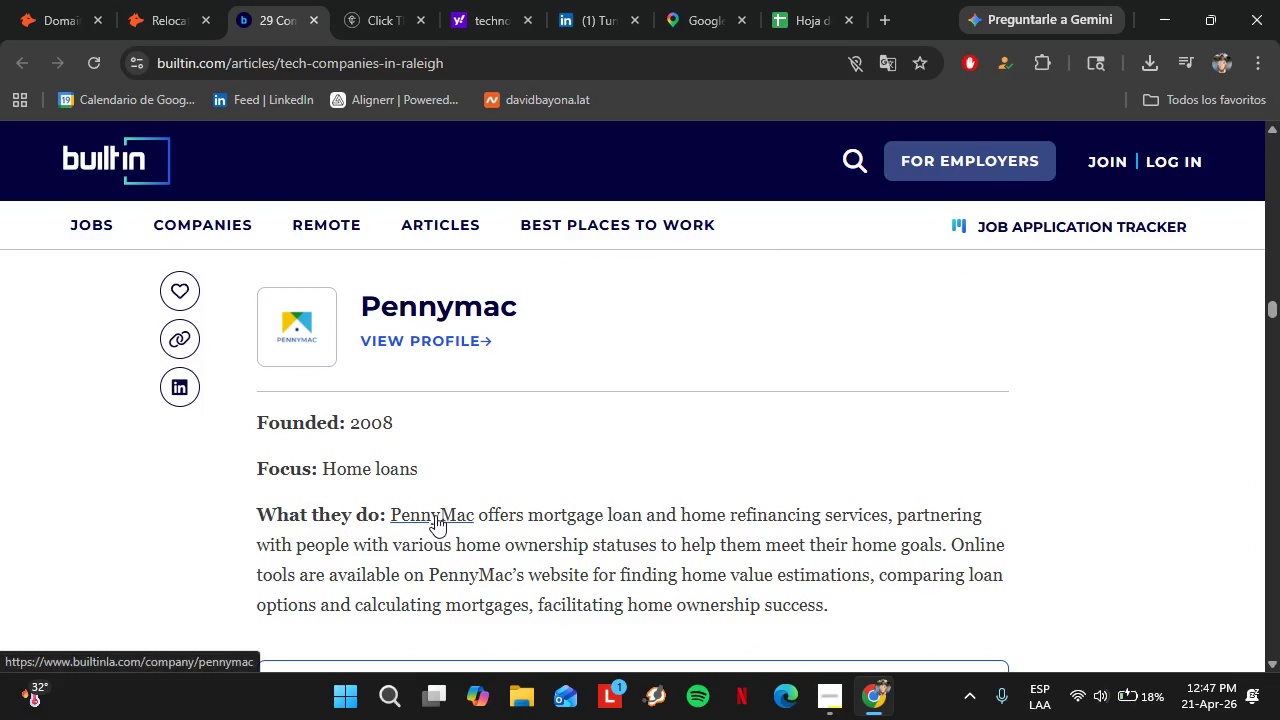 
left_click([435, 515])
 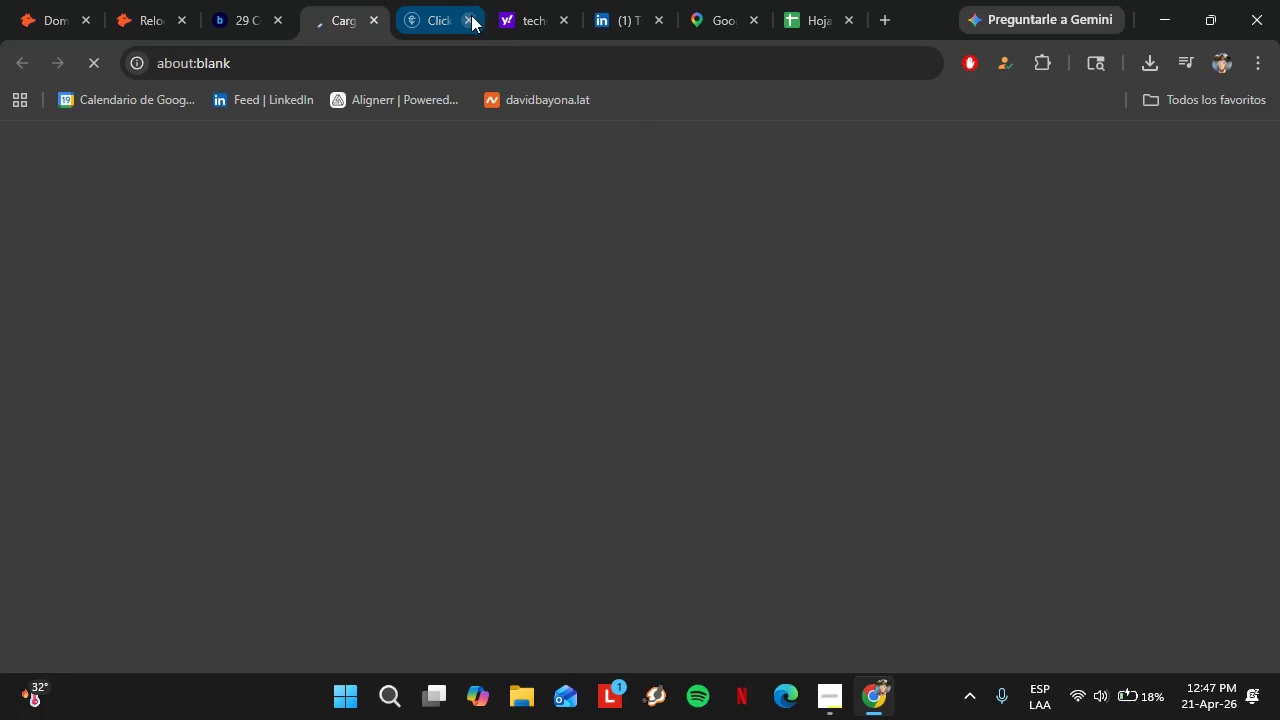 
left_click([471, 15])
 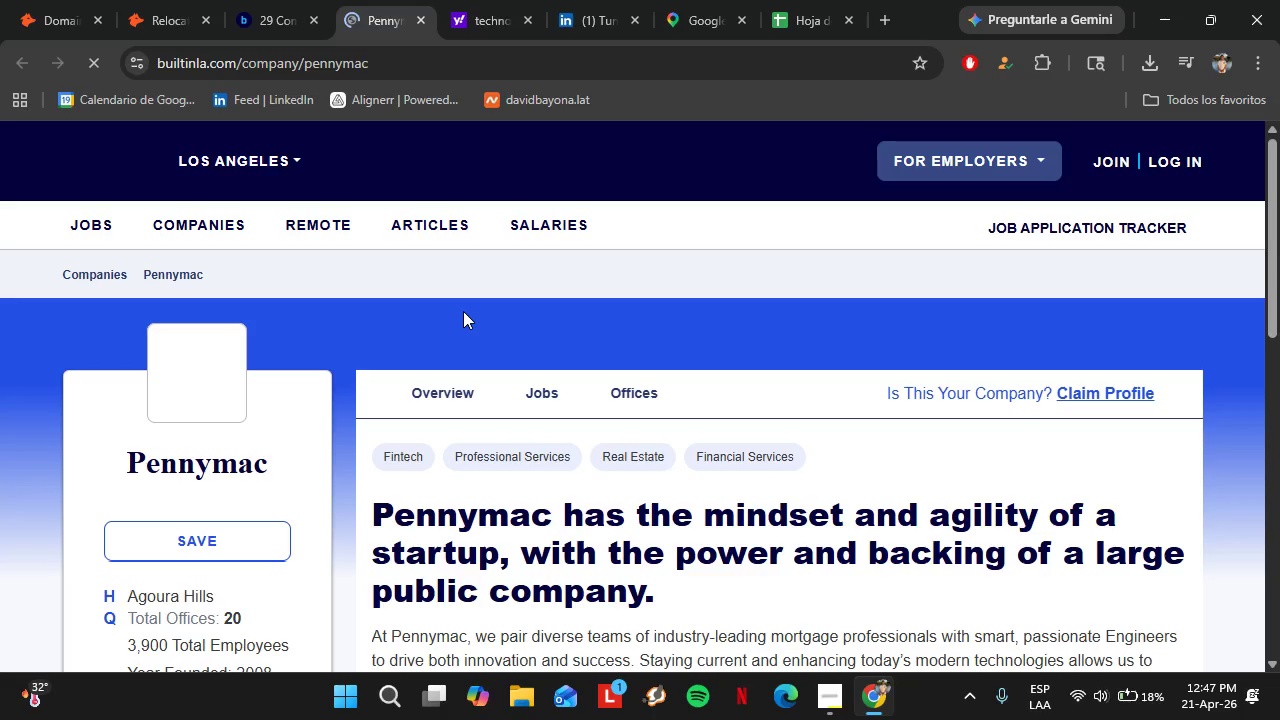 
scroll: coordinate [487, 371], scroll_direction: down, amount: 5.0
 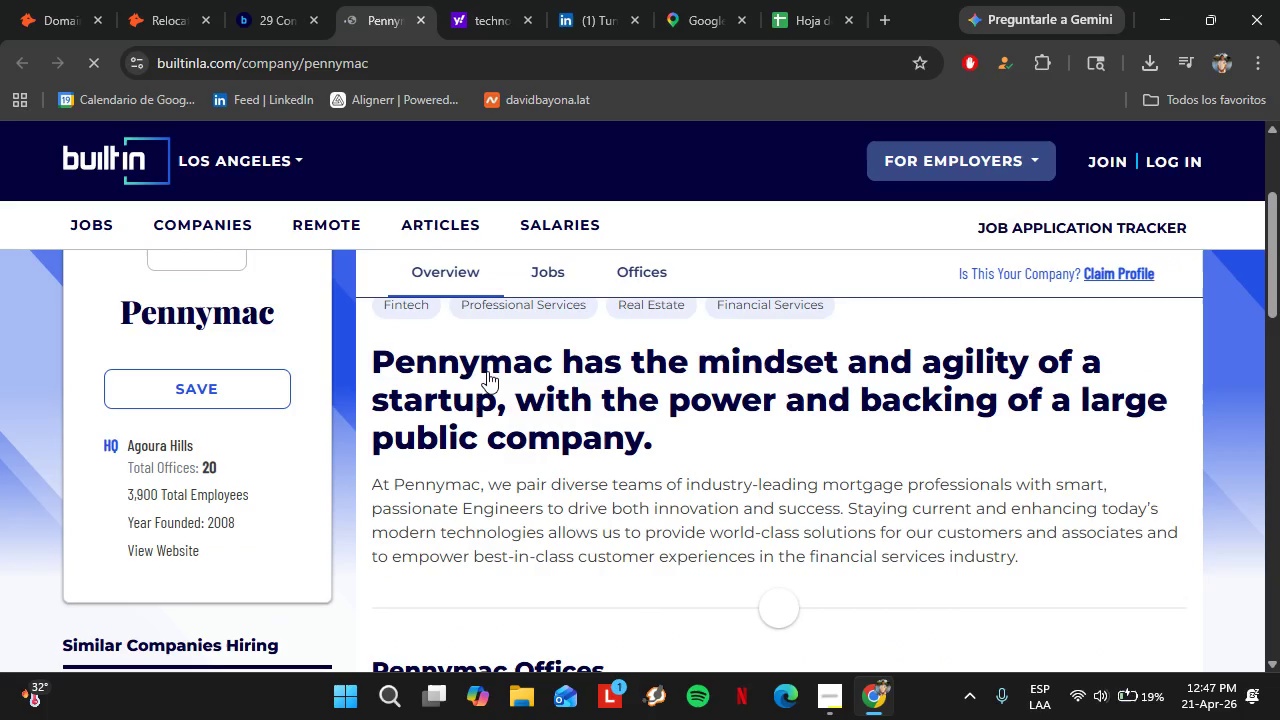 
scroll: coordinate [496, 387], scroll_direction: up, amount: 4.0
 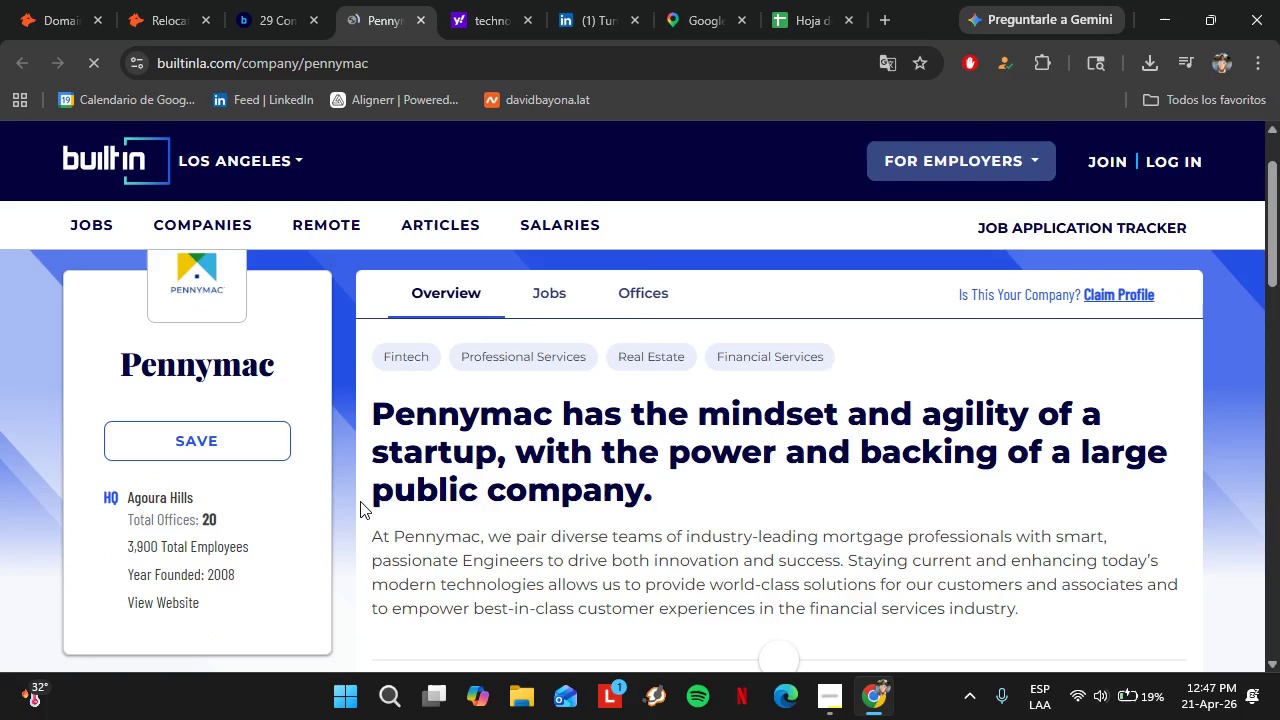 
left_click([185, 605])
 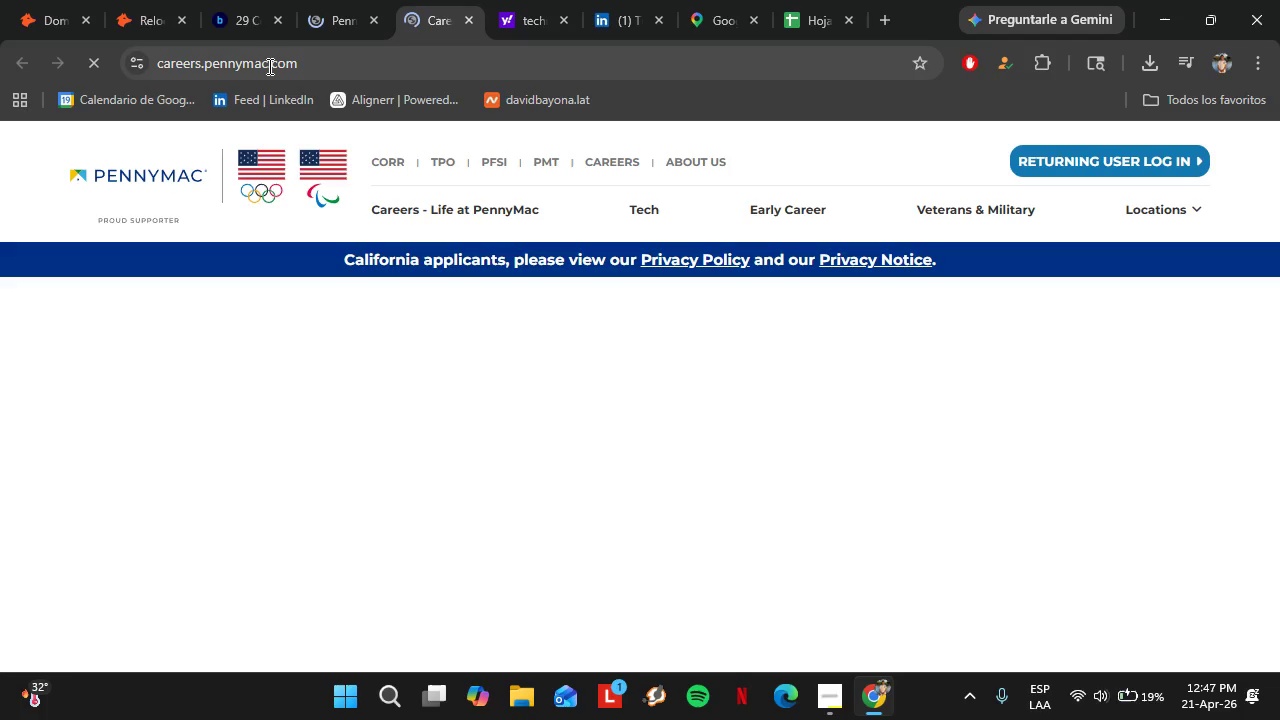 
wait(11.16)
 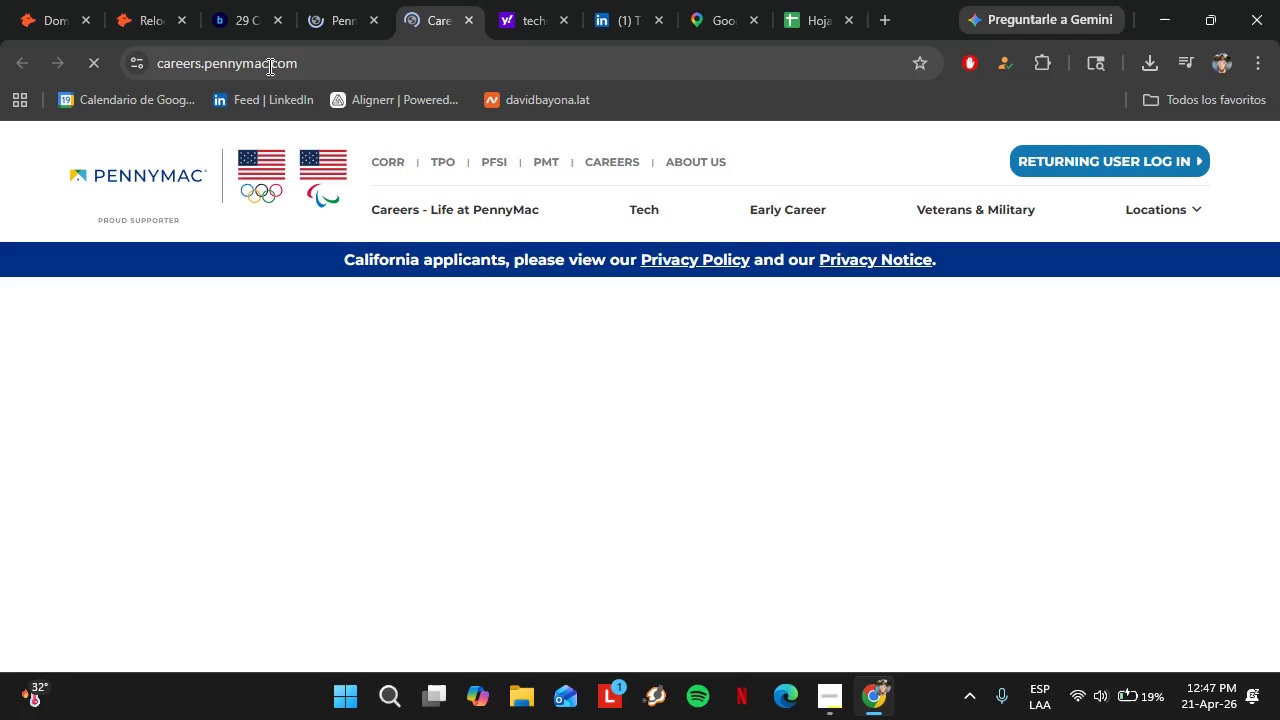 
left_click([959, 190])
 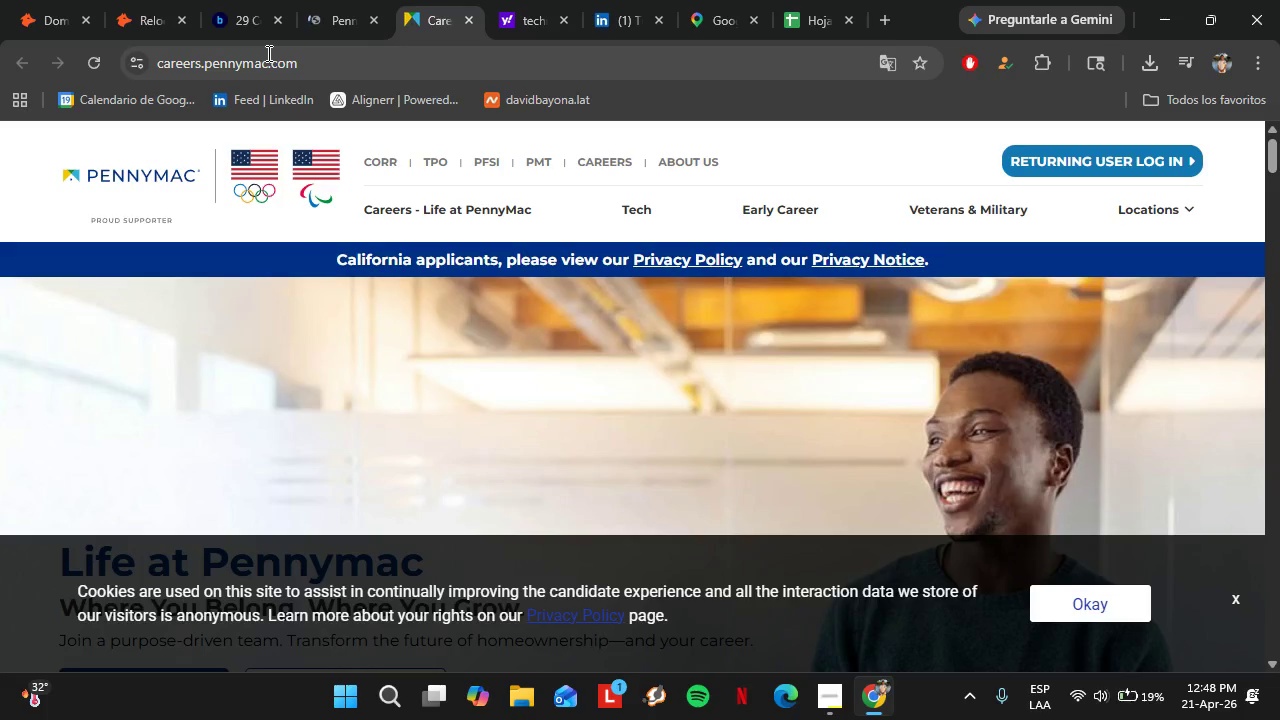 
left_click([267, 54])
 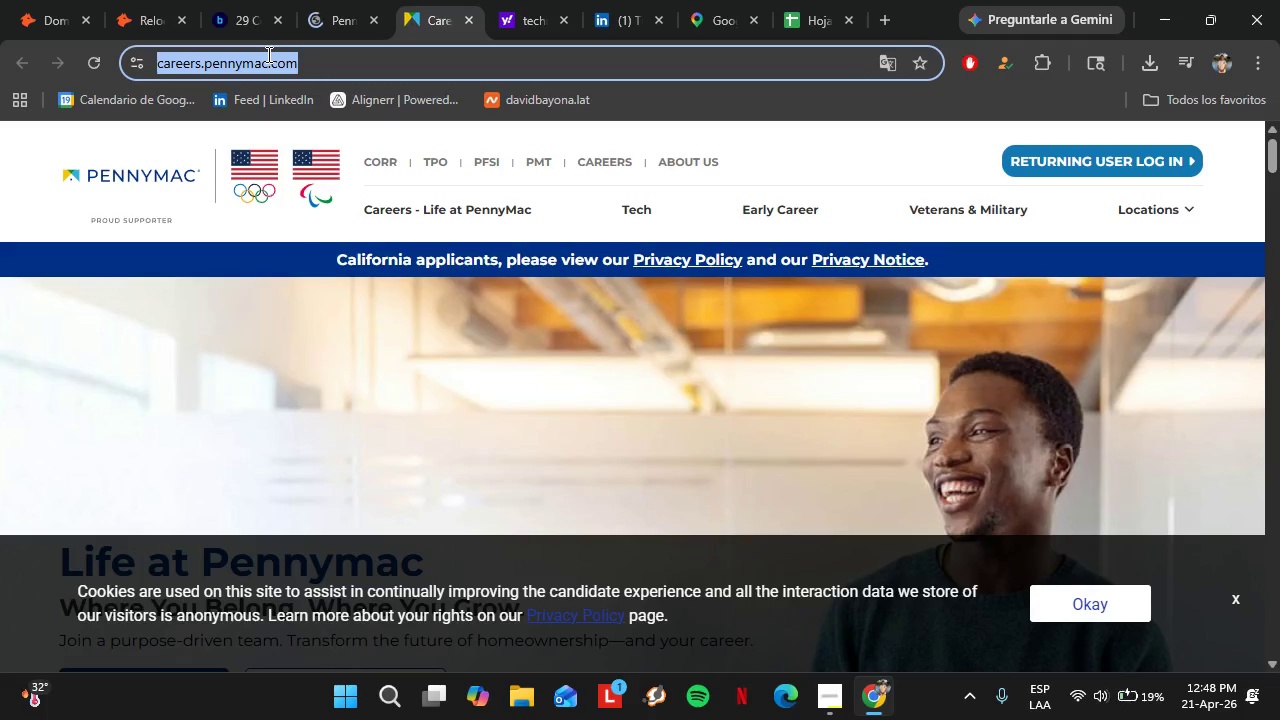 
key(Control+C)
 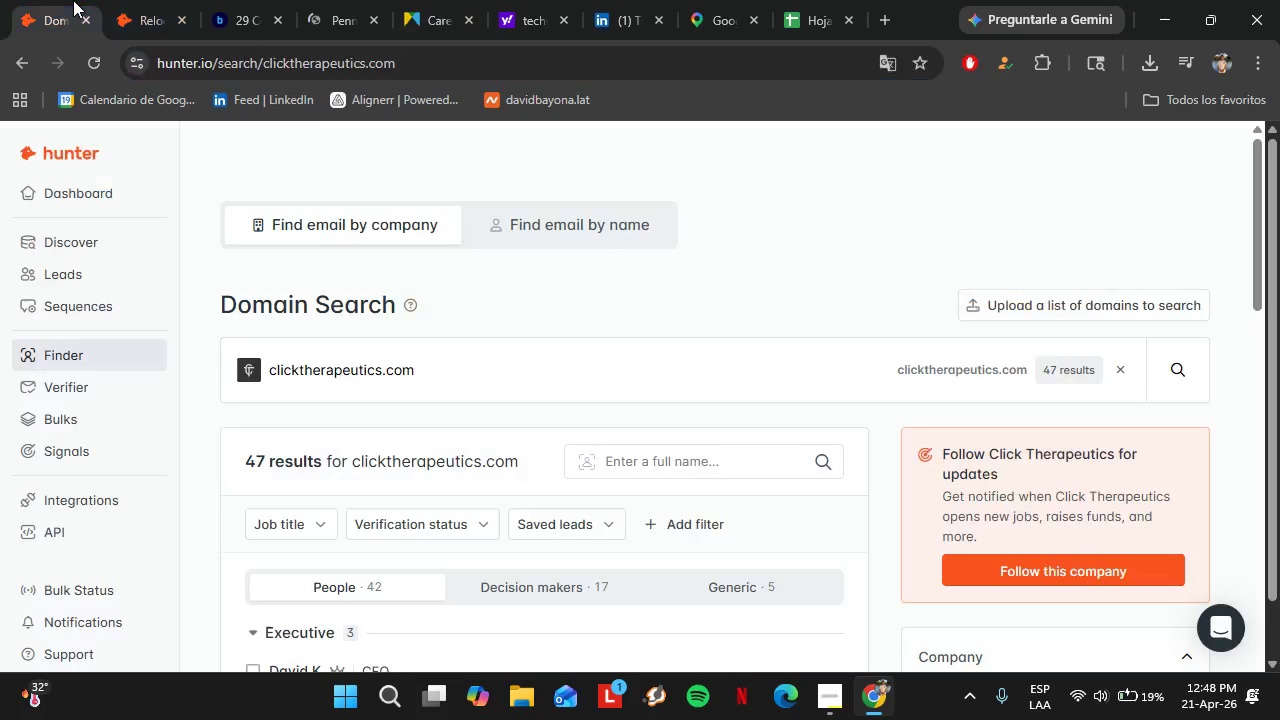 
left_click([73, 0])
 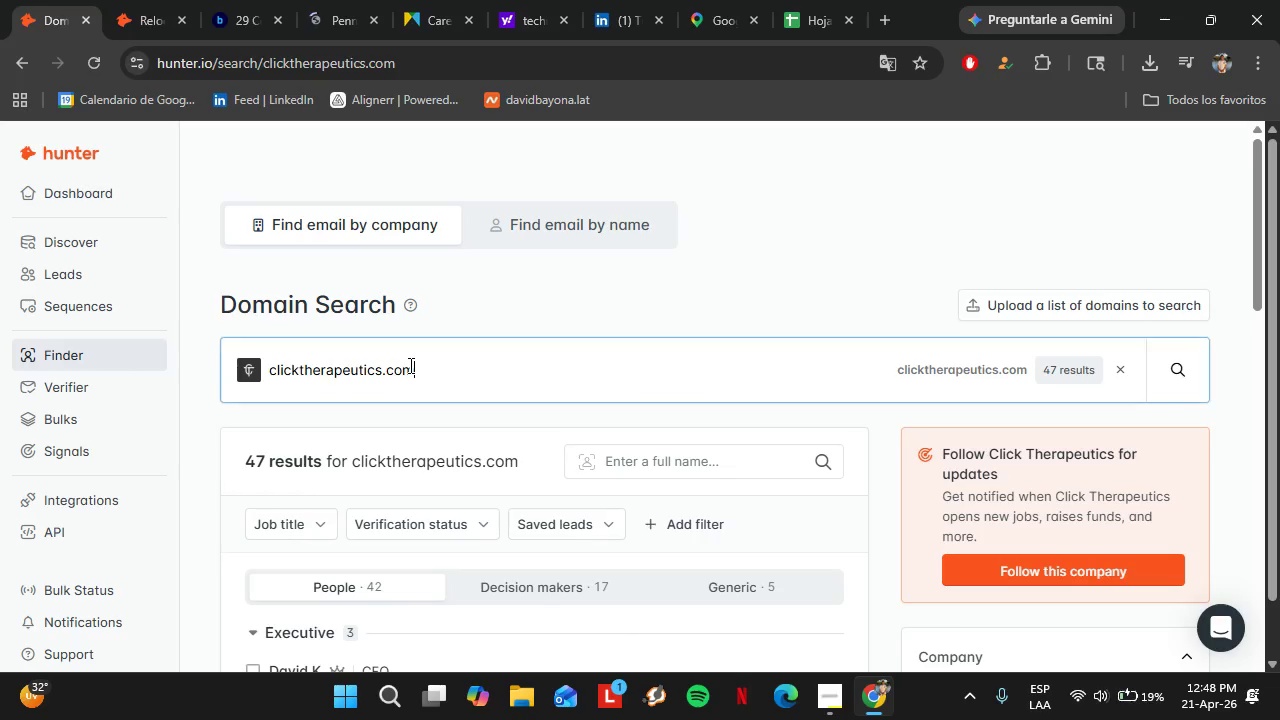 
double_click([409, 365])
 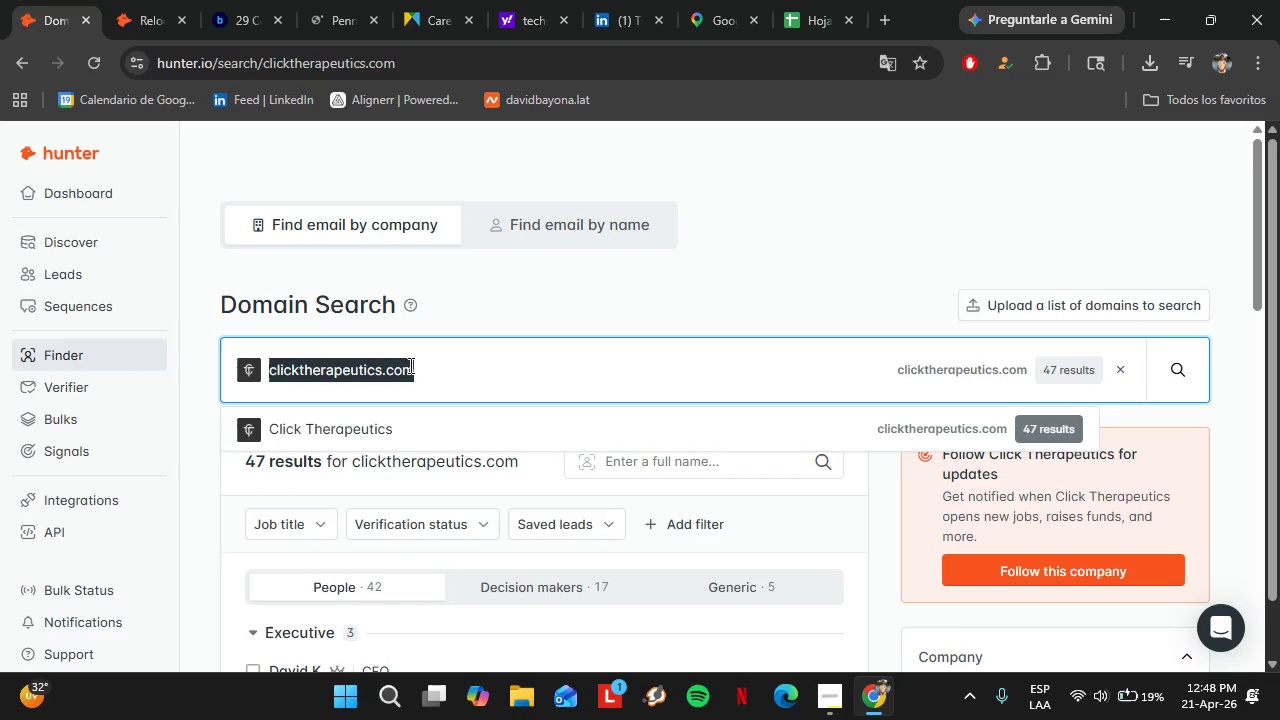 
triple_click([409, 365])
 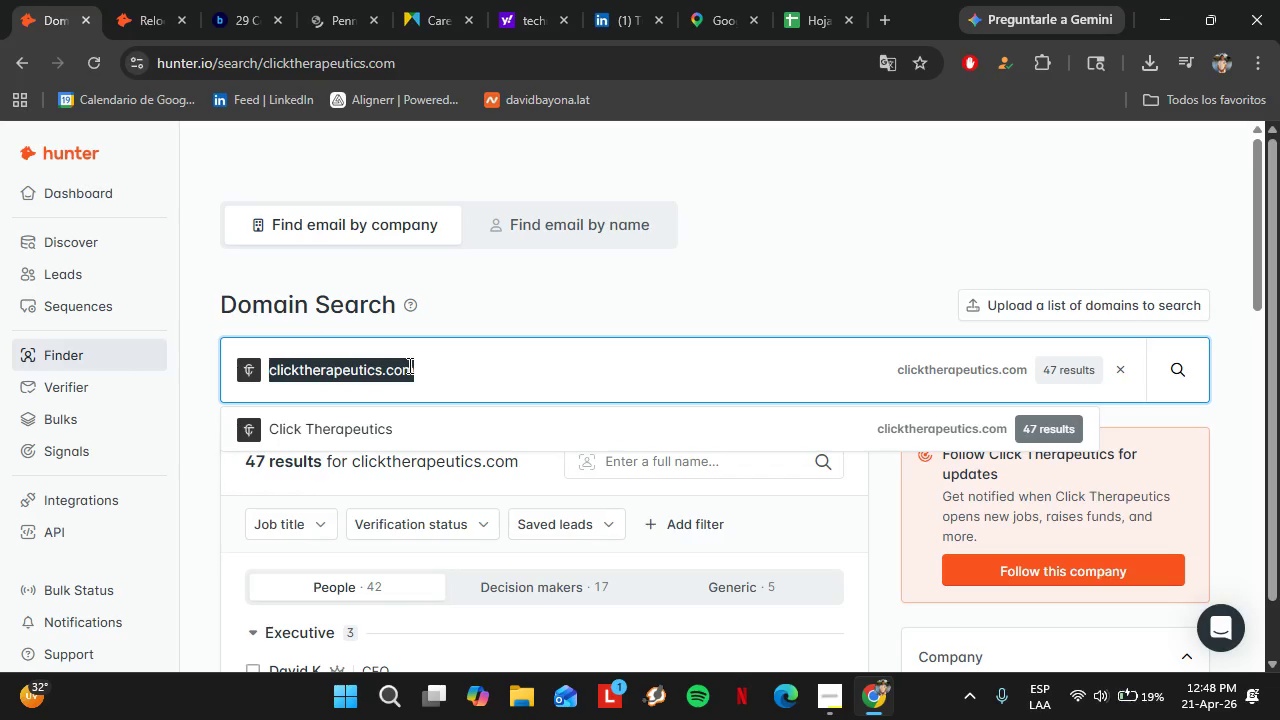 
triple_click([409, 365])
 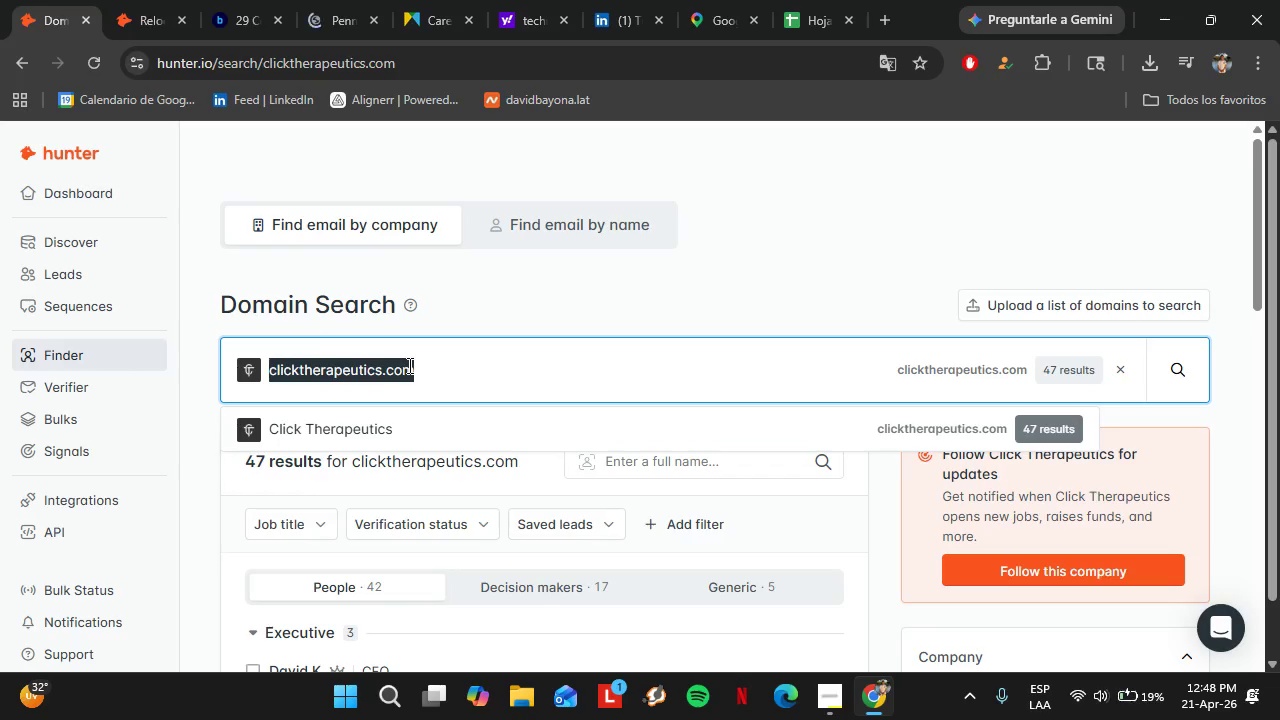 
key(Control+V)
 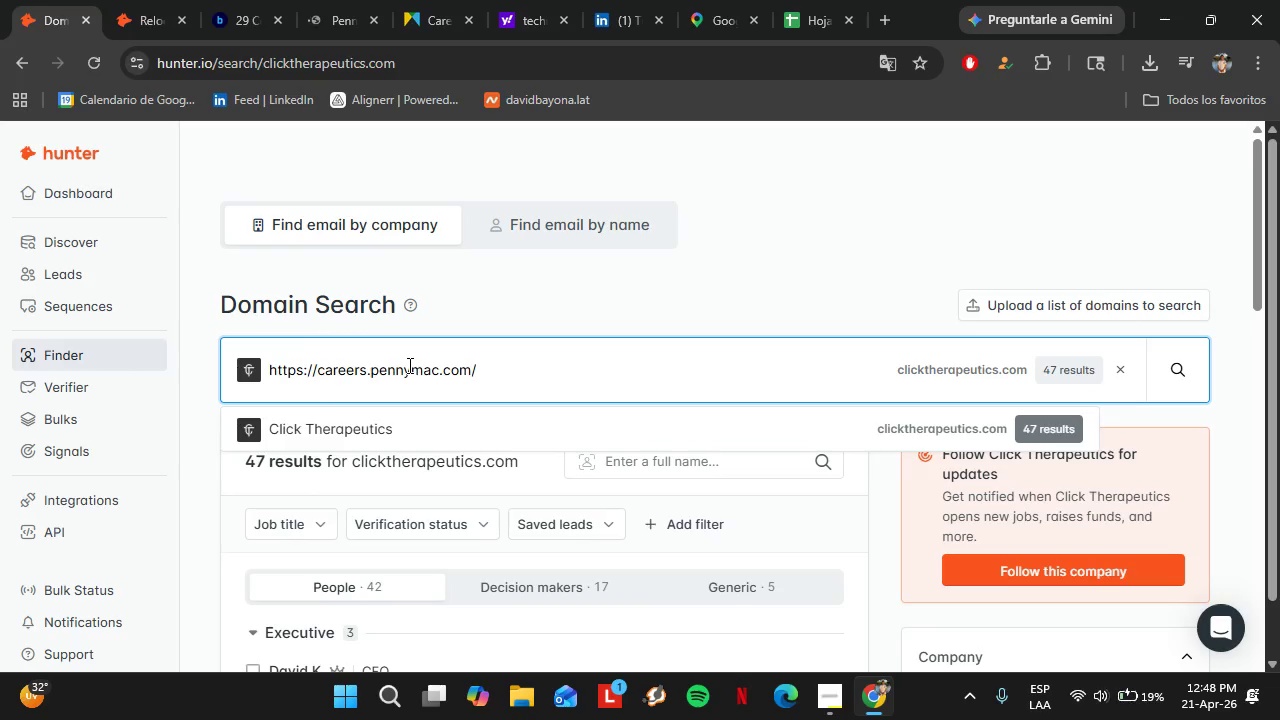 
key(Enter)
 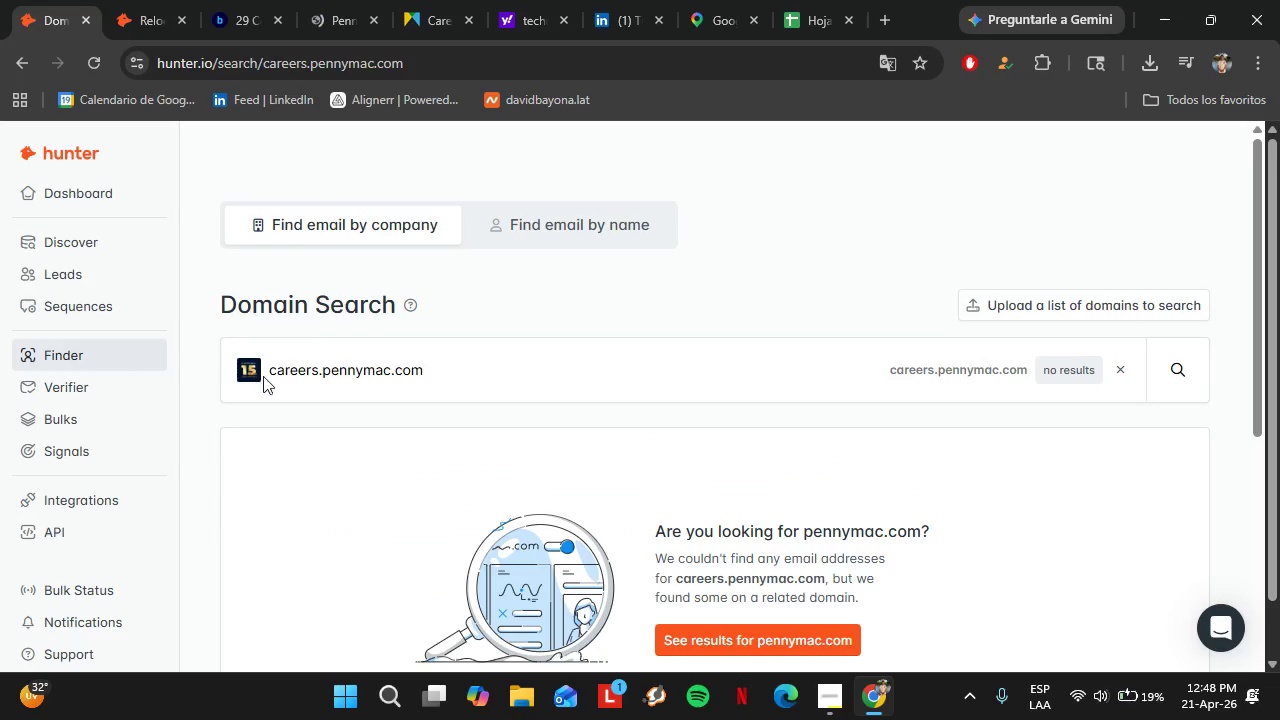 
left_click_drag(start_coordinate=[317, 384], to_coordinate=[252, 373])
 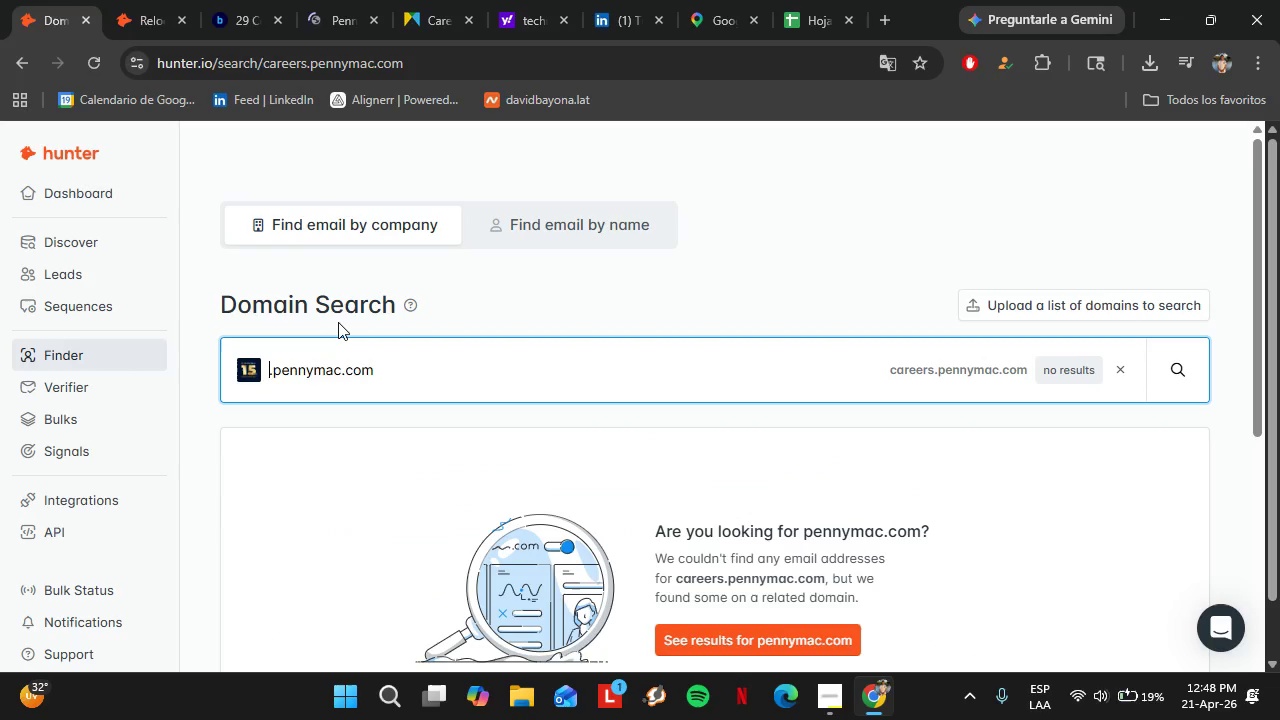 
key(Backspace)
 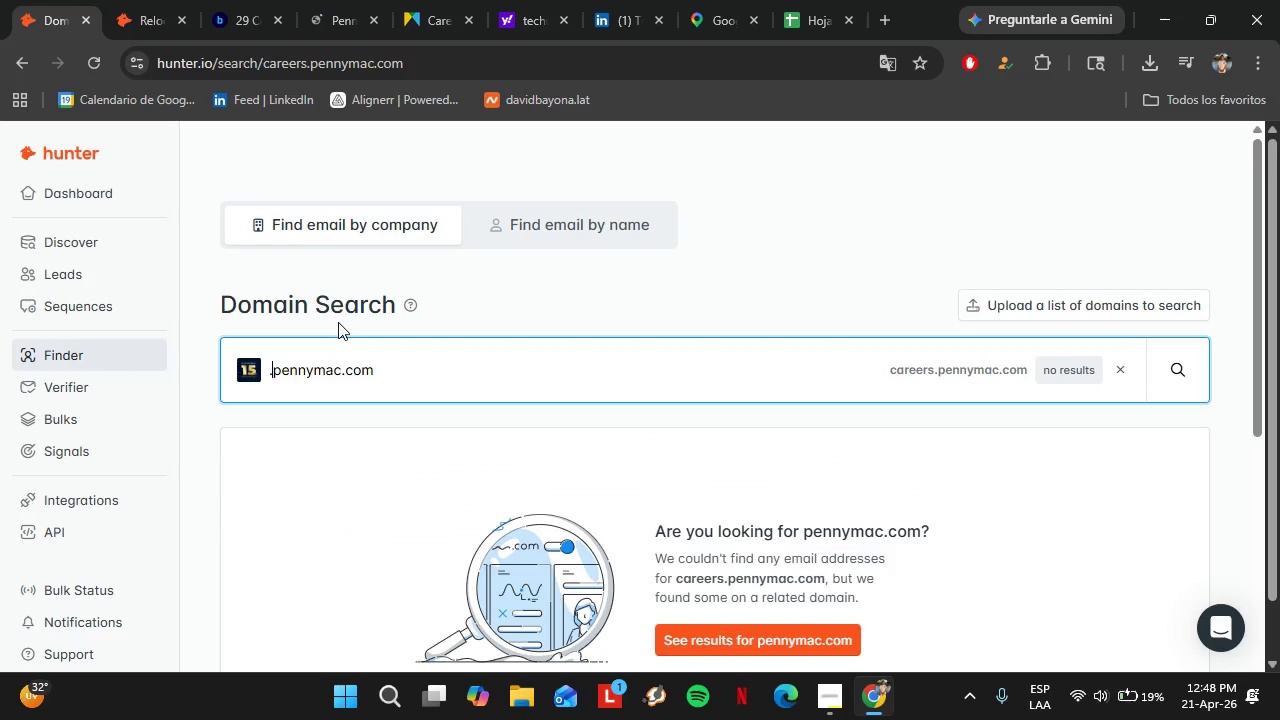 
key(ArrowRight)
 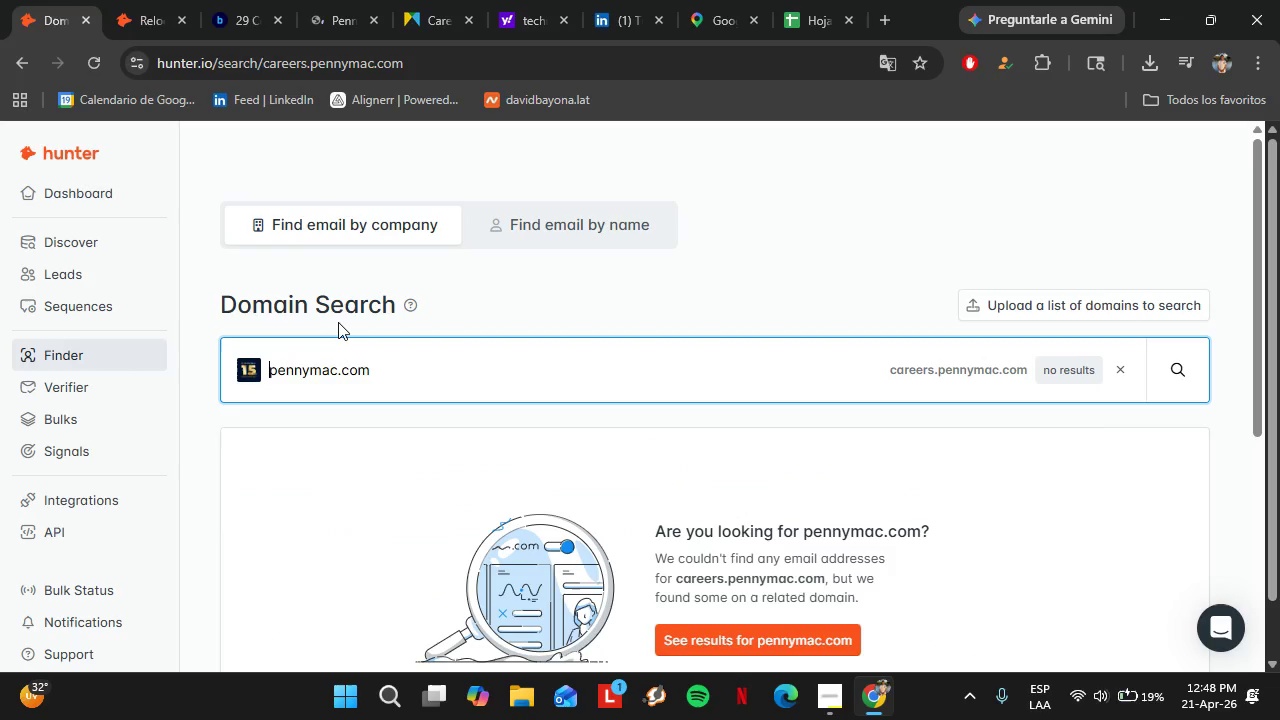 
key(Backspace)
 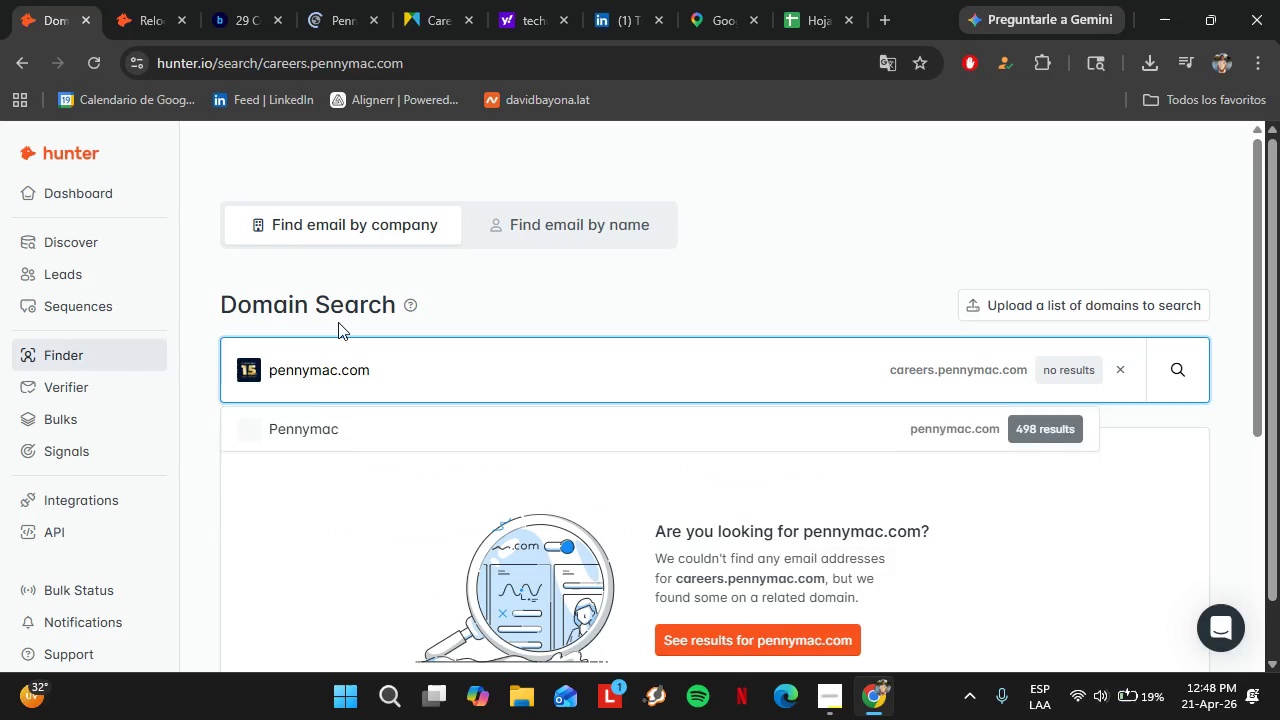 
key(Enter)
 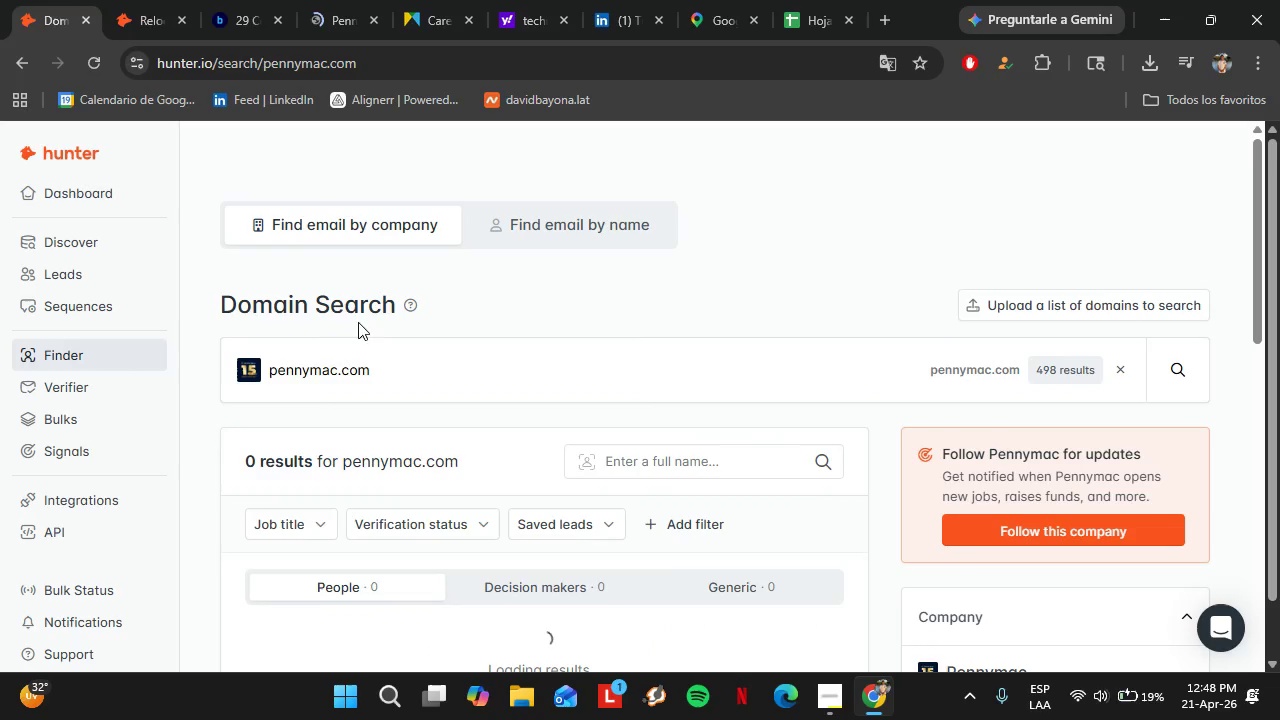 
scroll: coordinate [434, 447], scroll_direction: down, amount: 3.0
 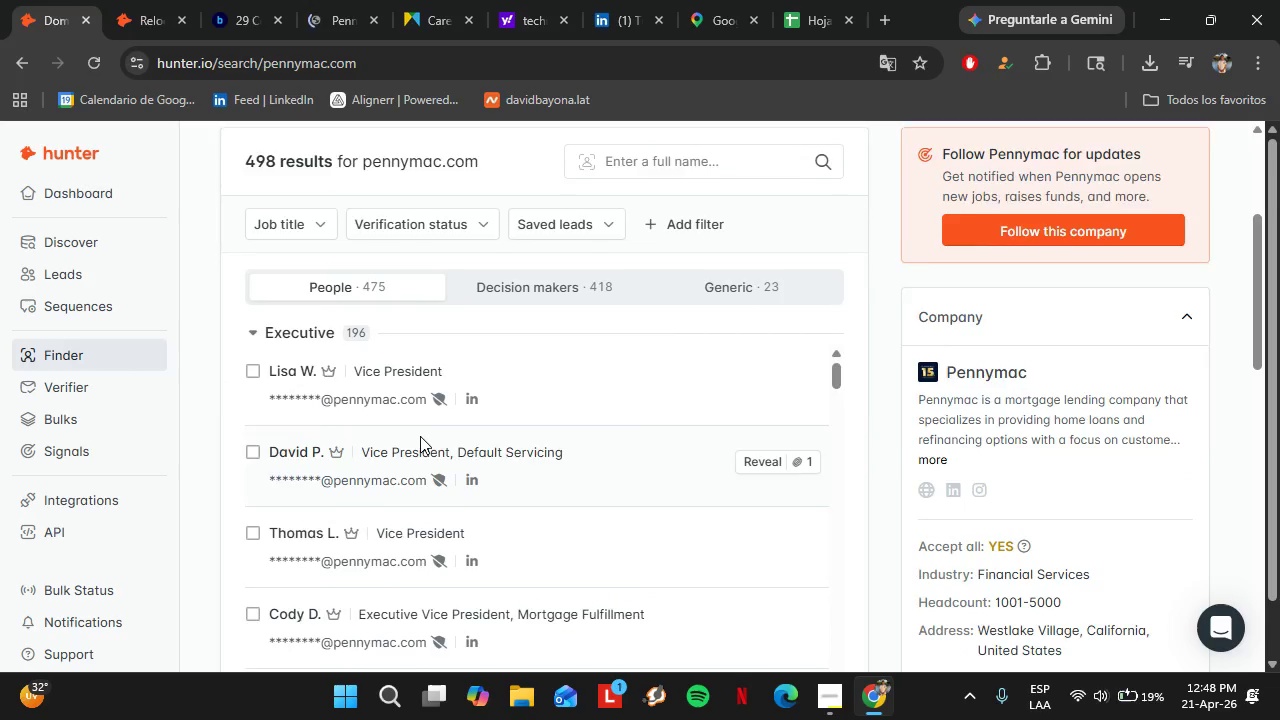 
scroll: coordinate [420, 436], scroll_direction: up, amount: 4.0
 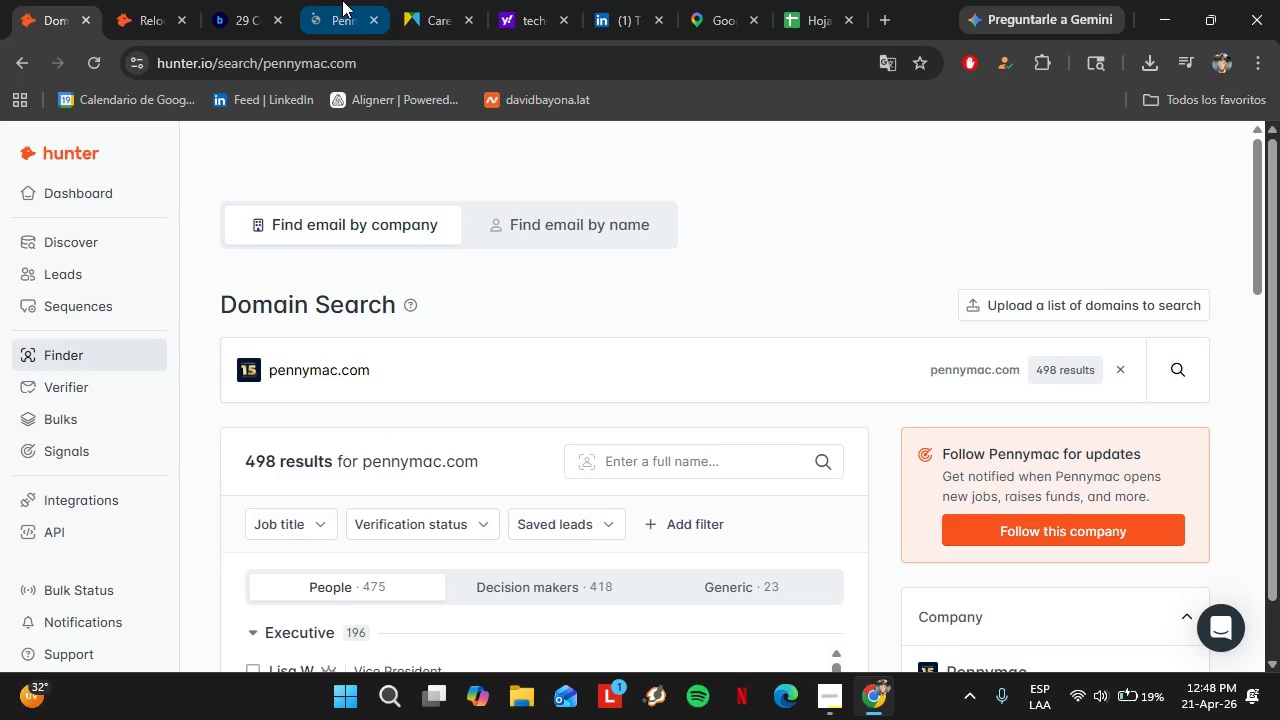 
left_click([342, 0])
 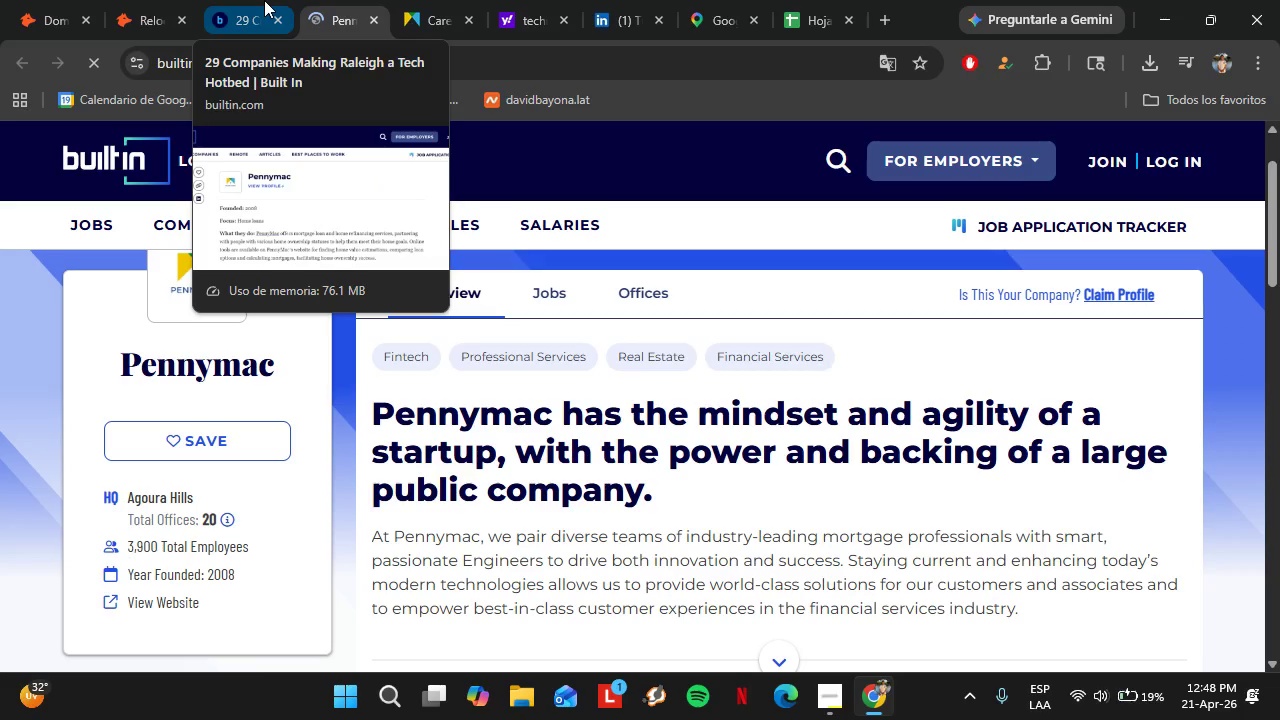 
left_click([264, 0])
 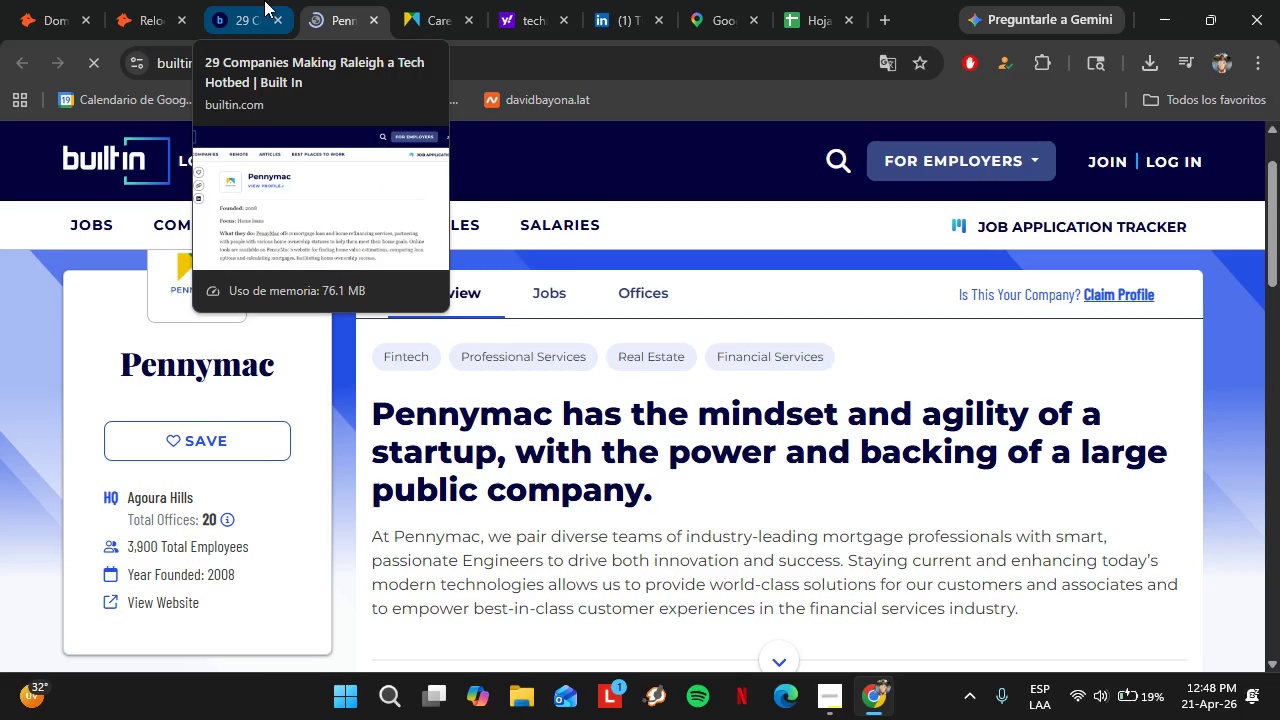 
scroll: coordinate [463, 466], scroll_direction: down, amount: 7.0
 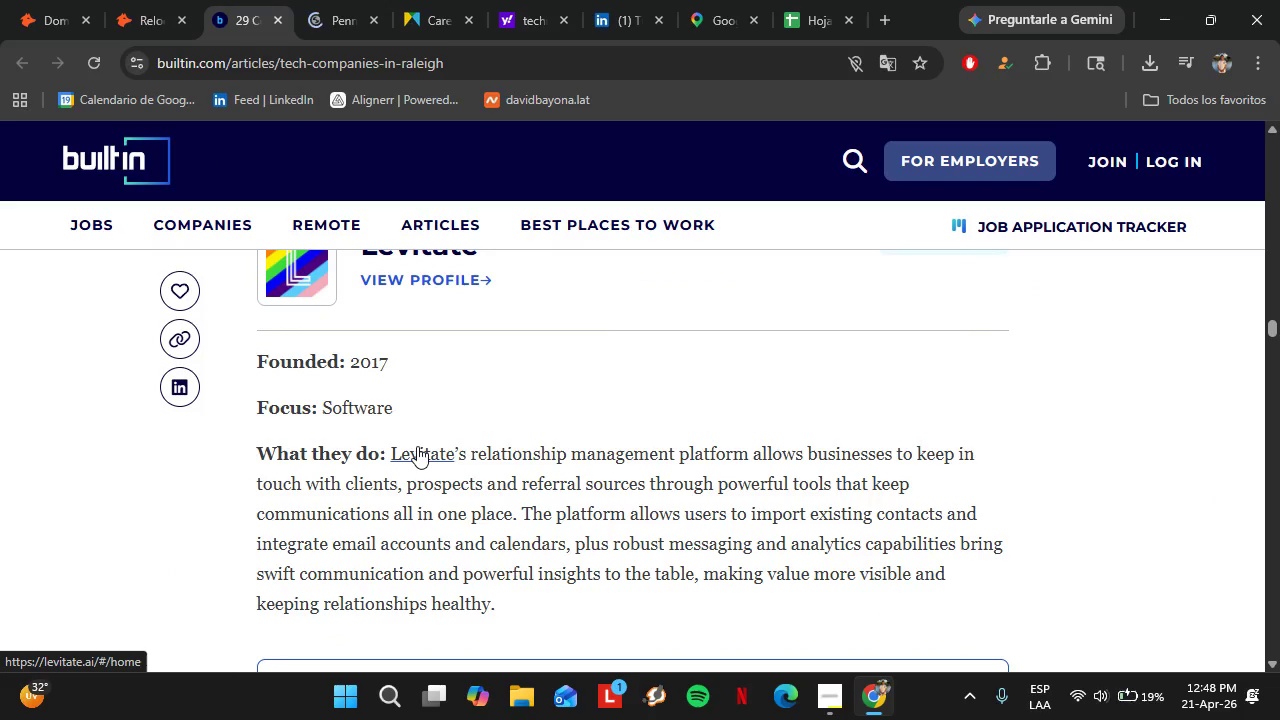 
left_click([417, 446])
 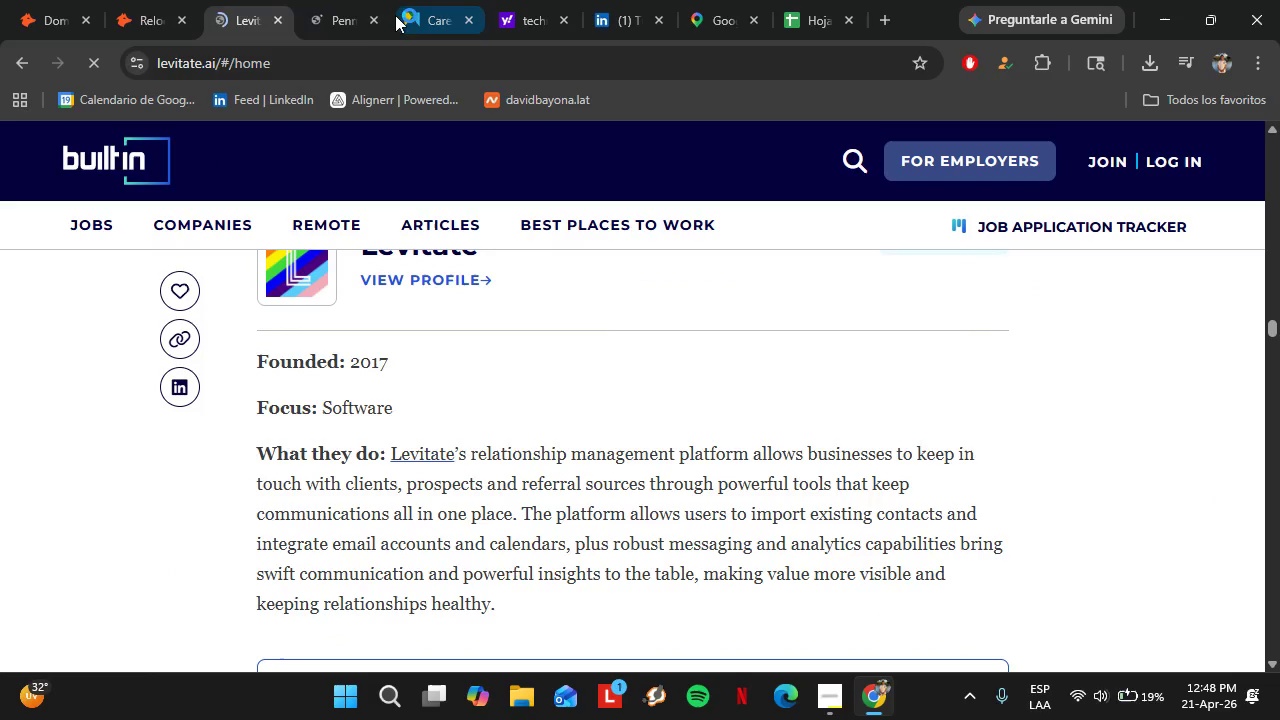 
wait(5.77)
 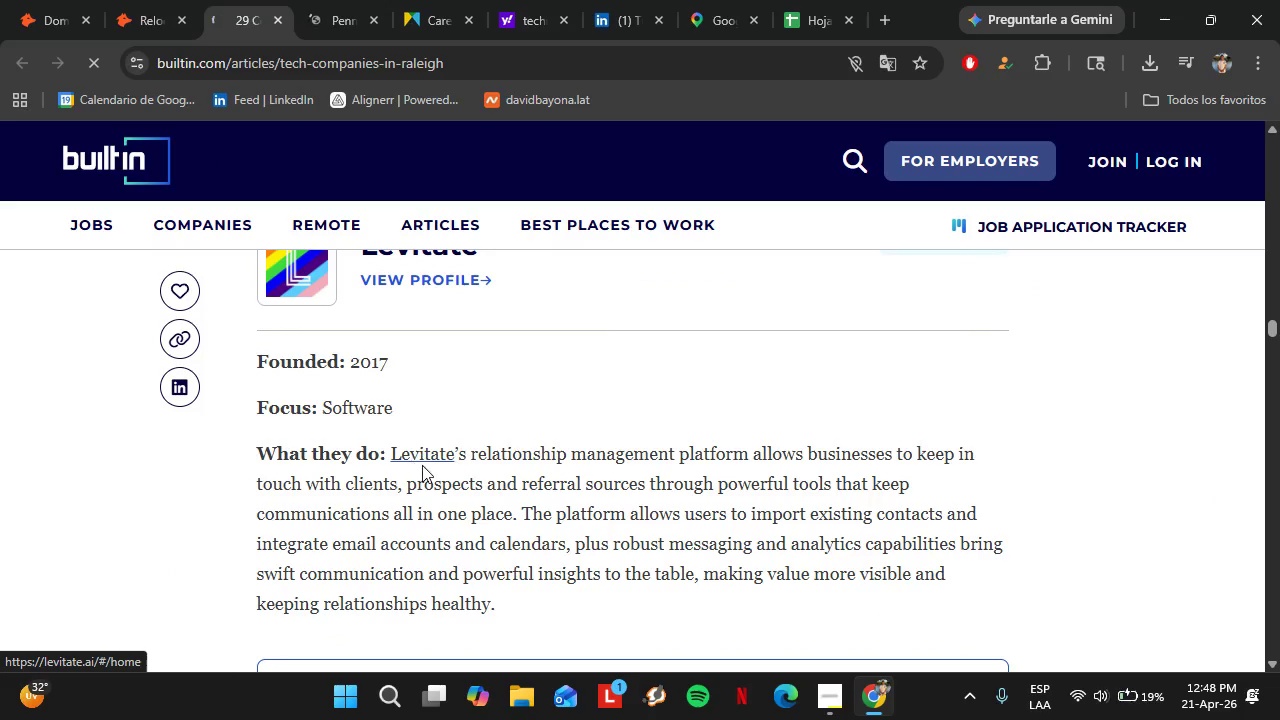 
scroll: coordinate [431, 351], scroll_direction: down, amount: 6.0
 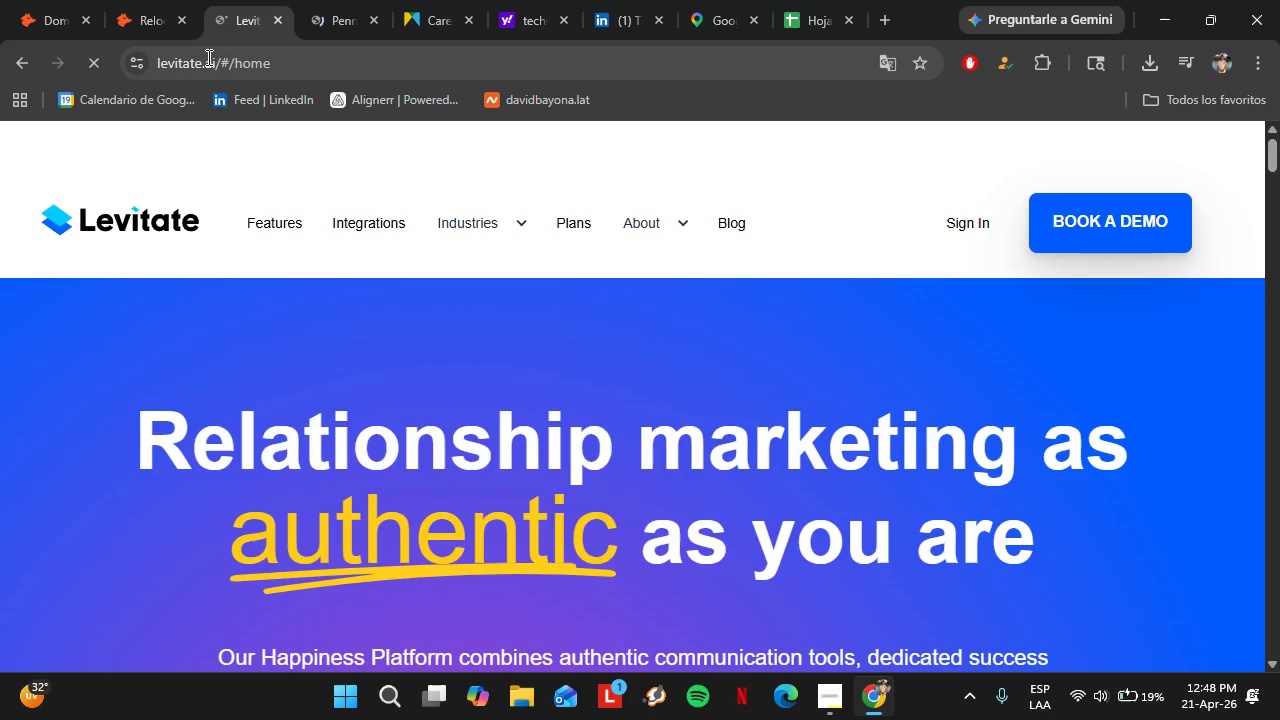 
left_click([207, 57])
 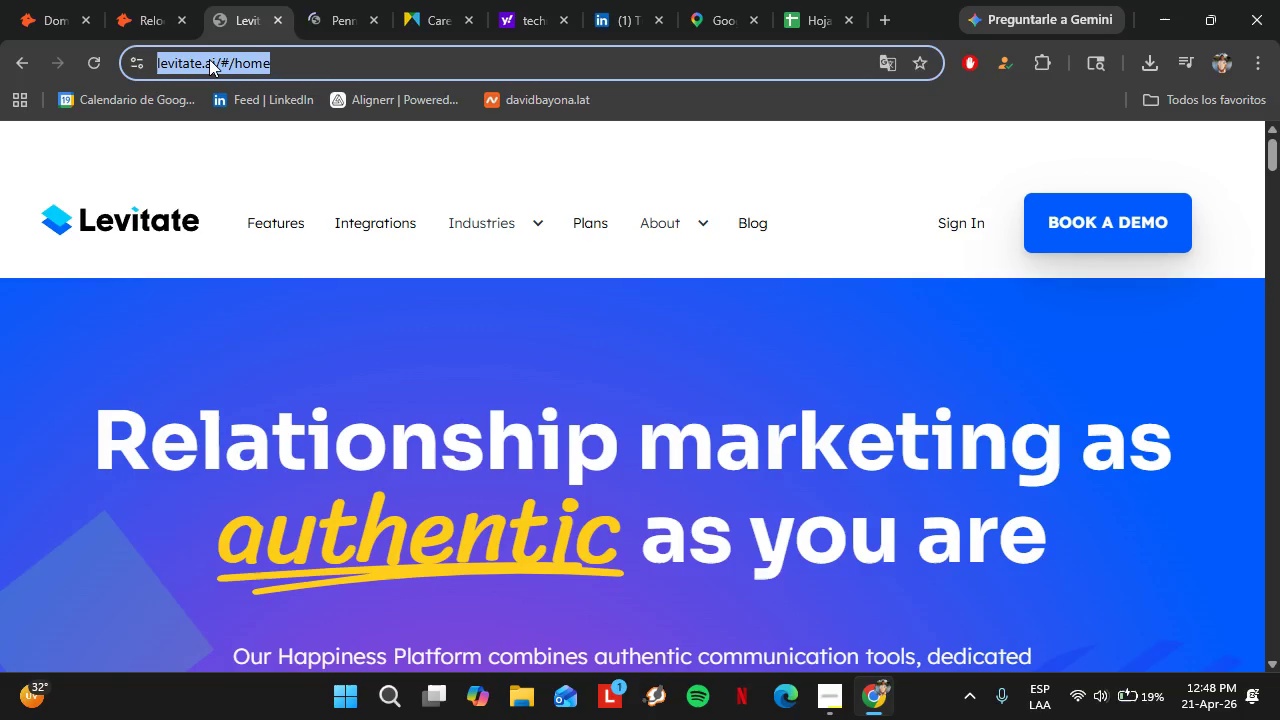 
key(Control+C)
 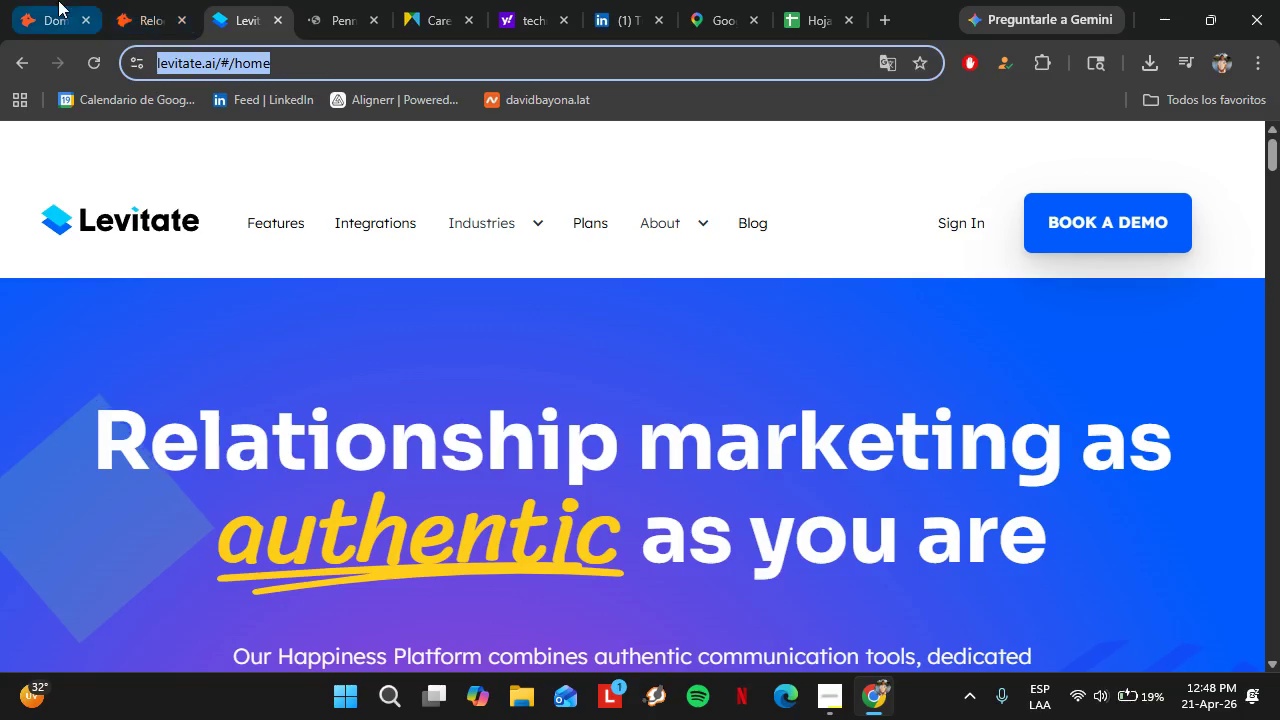 
left_click([58, 0])
 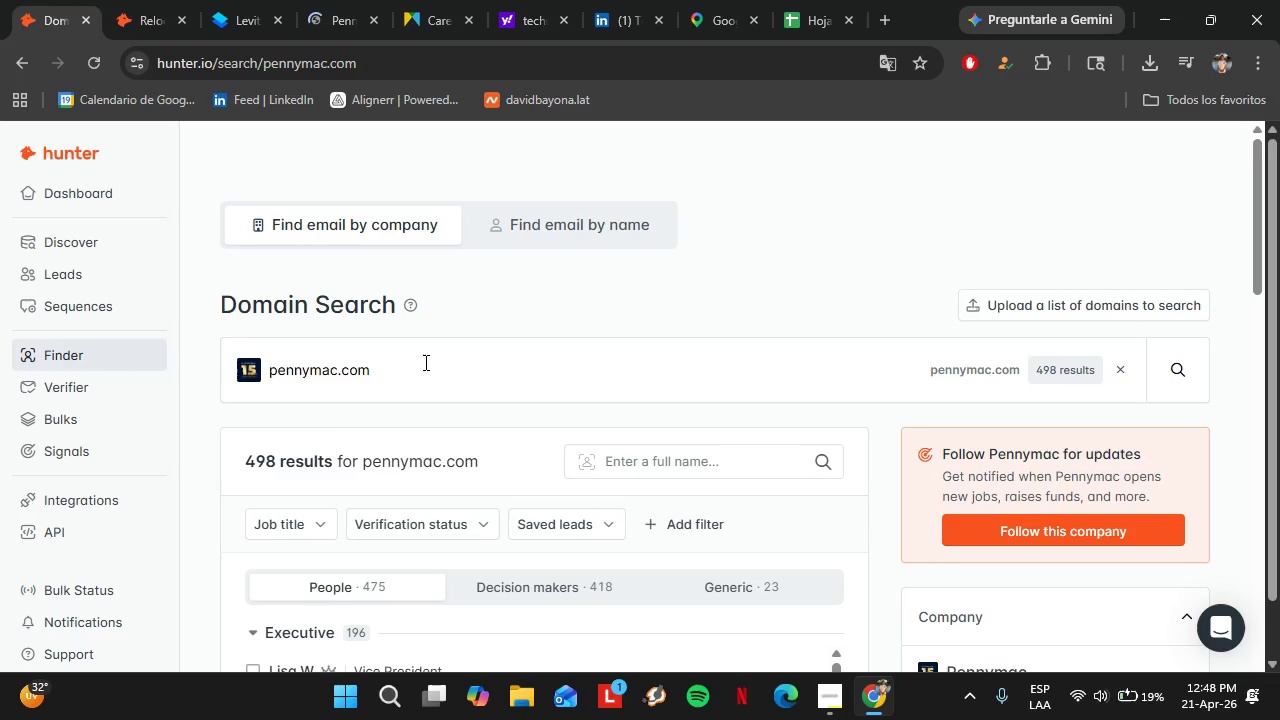 
left_click_drag(start_coordinate=[411, 355], to_coordinate=[154, 330])
 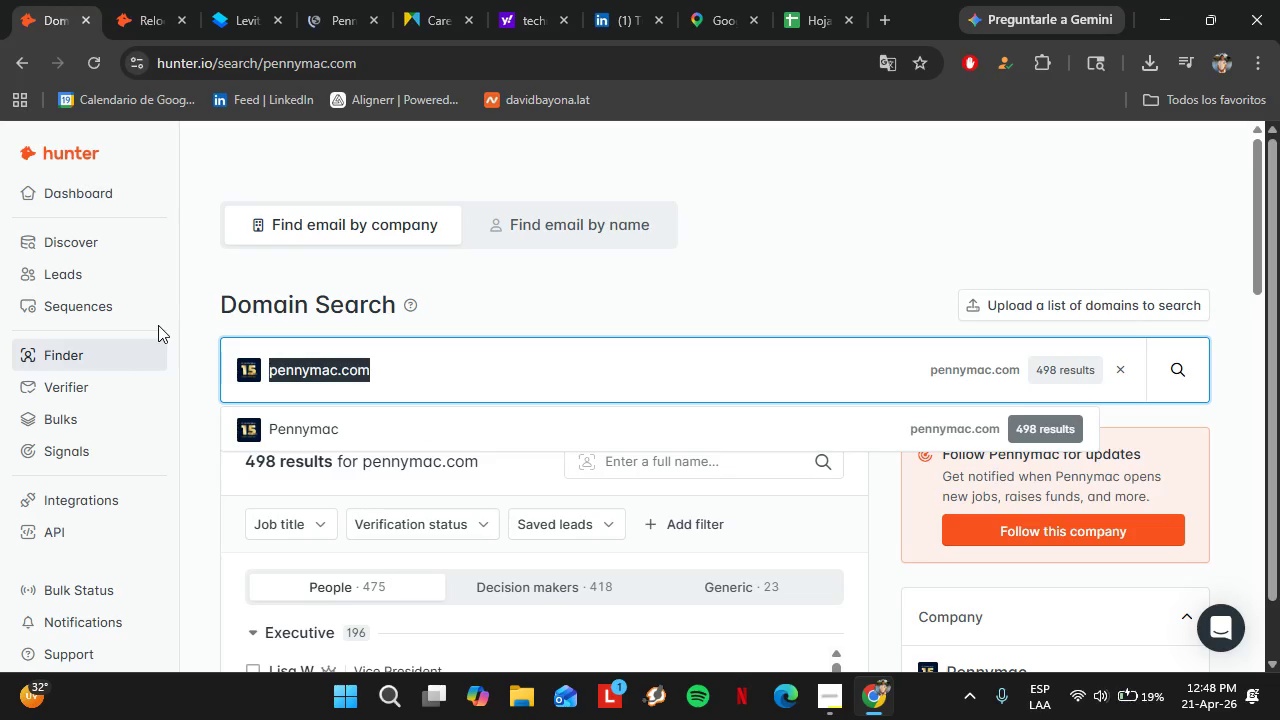 
key(Control+V)
 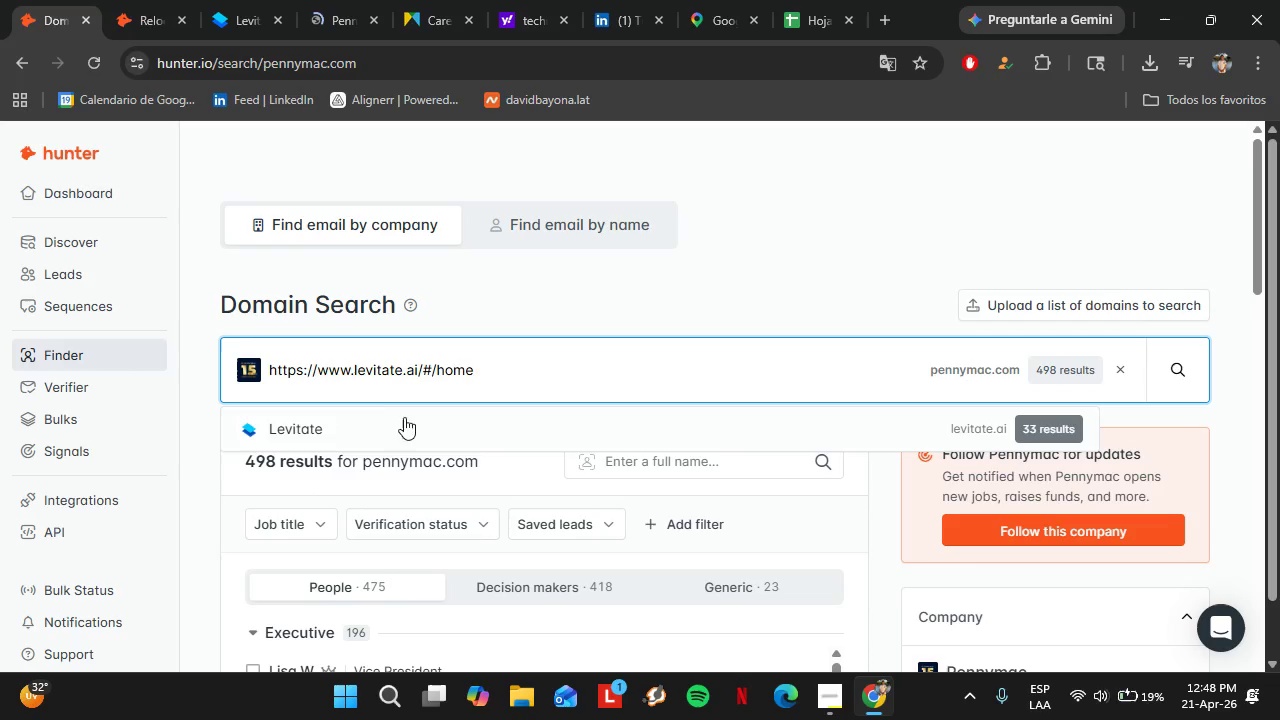 
left_click([382, 433])
 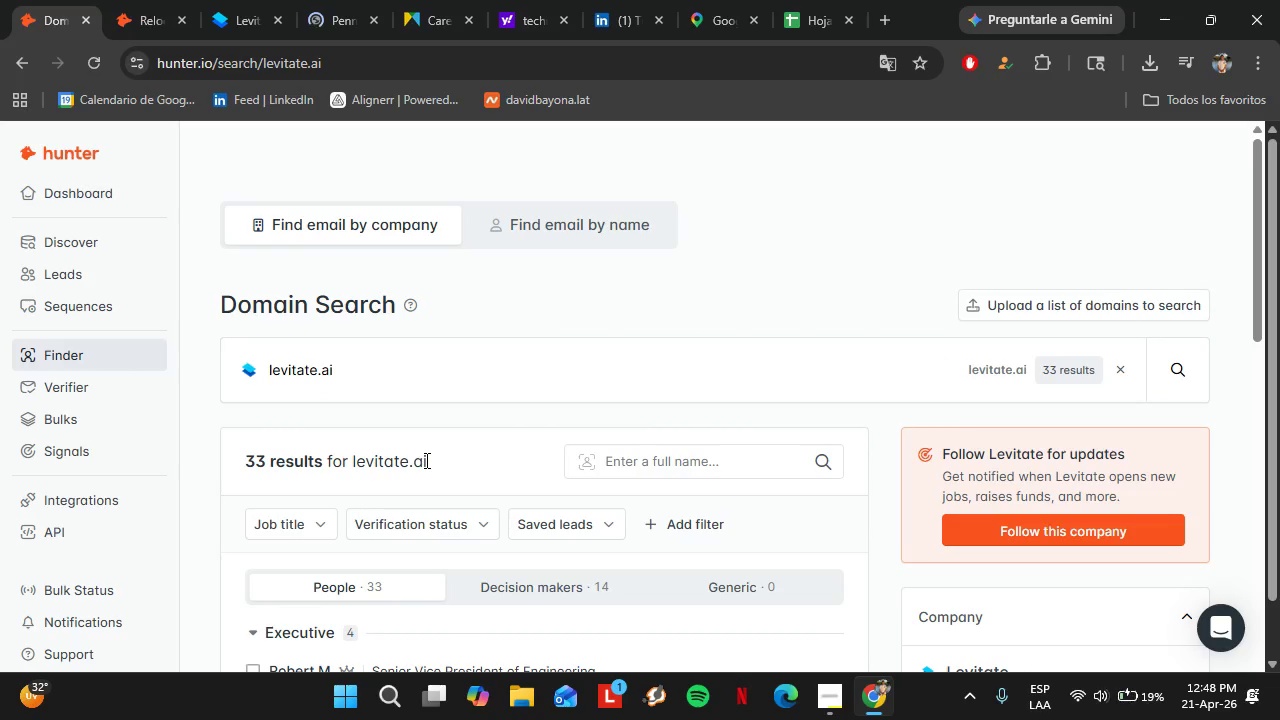 
scroll: coordinate [425, 460], scroll_direction: down, amount: 7.0
 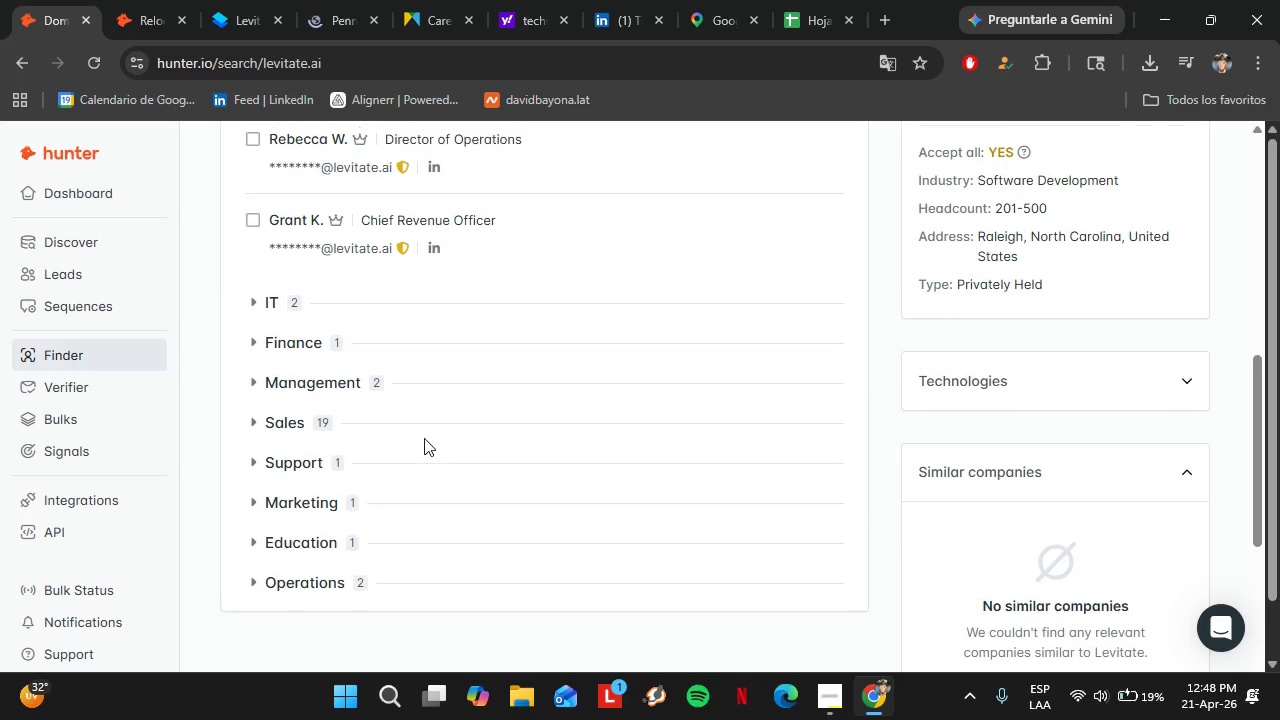 
scroll: coordinate [424, 438], scroll_direction: up, amount: 6.0
 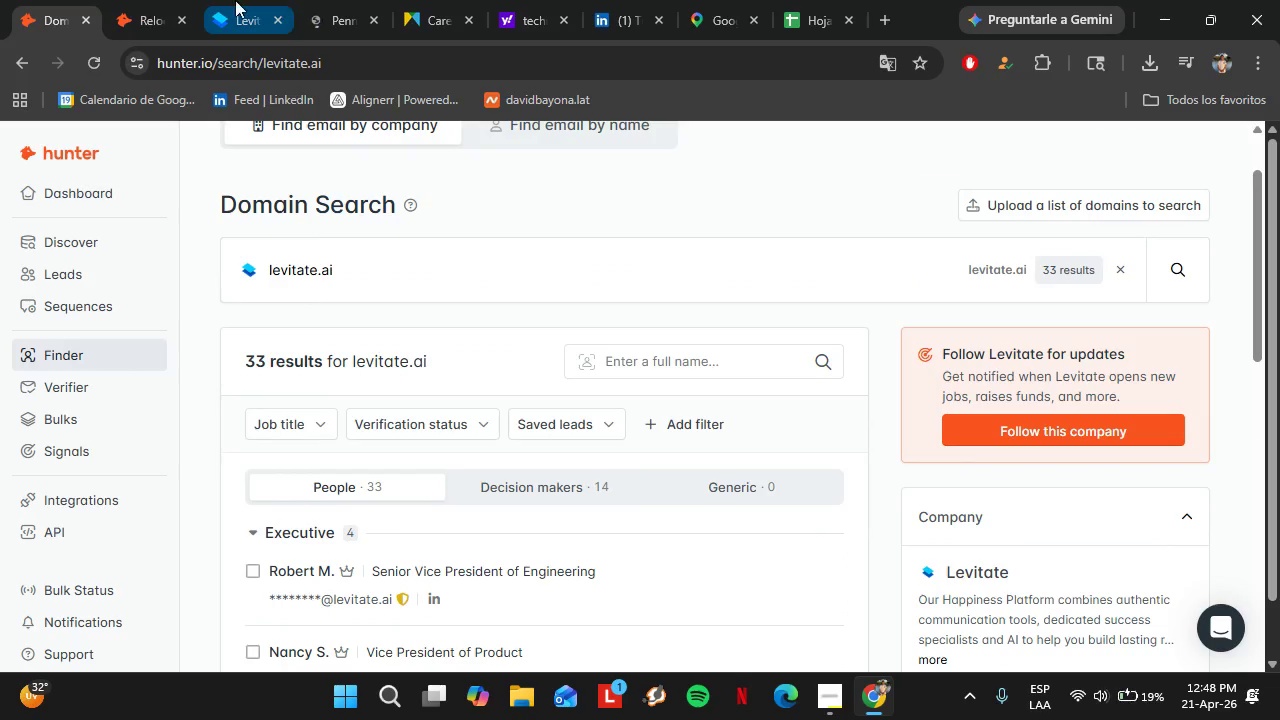 
left_click([222, 0])
 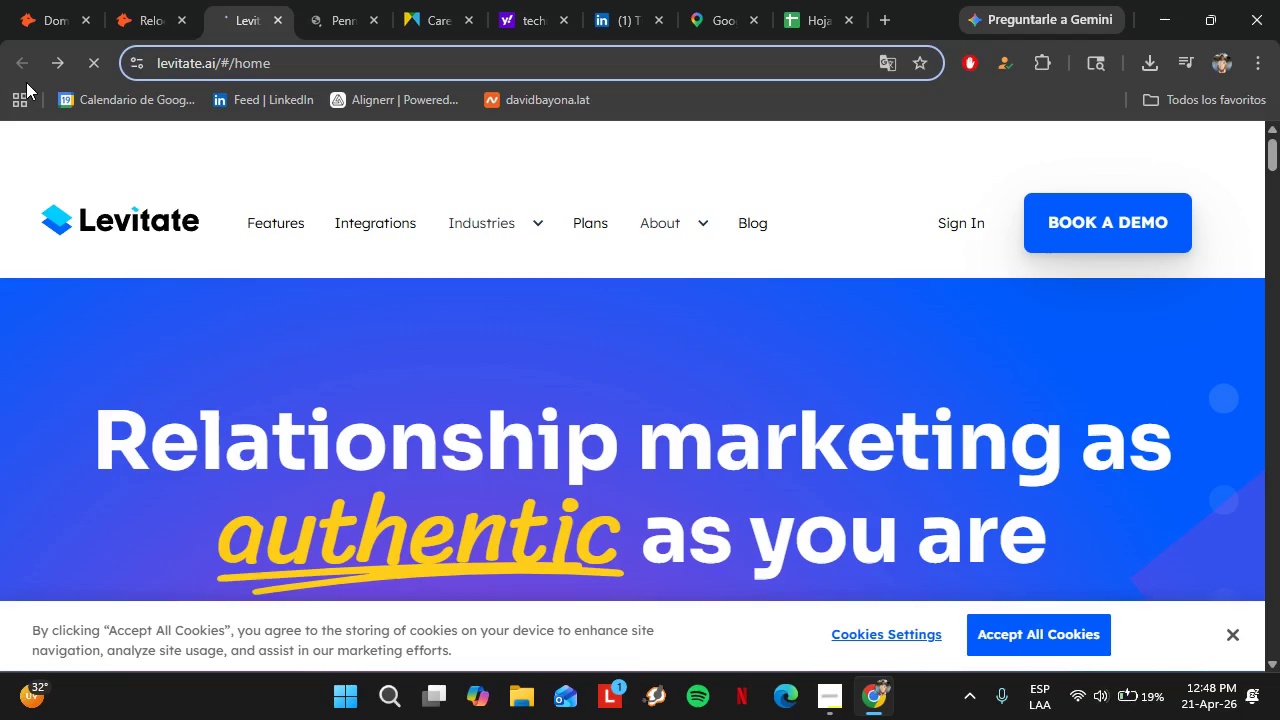 
wait(5.3)
 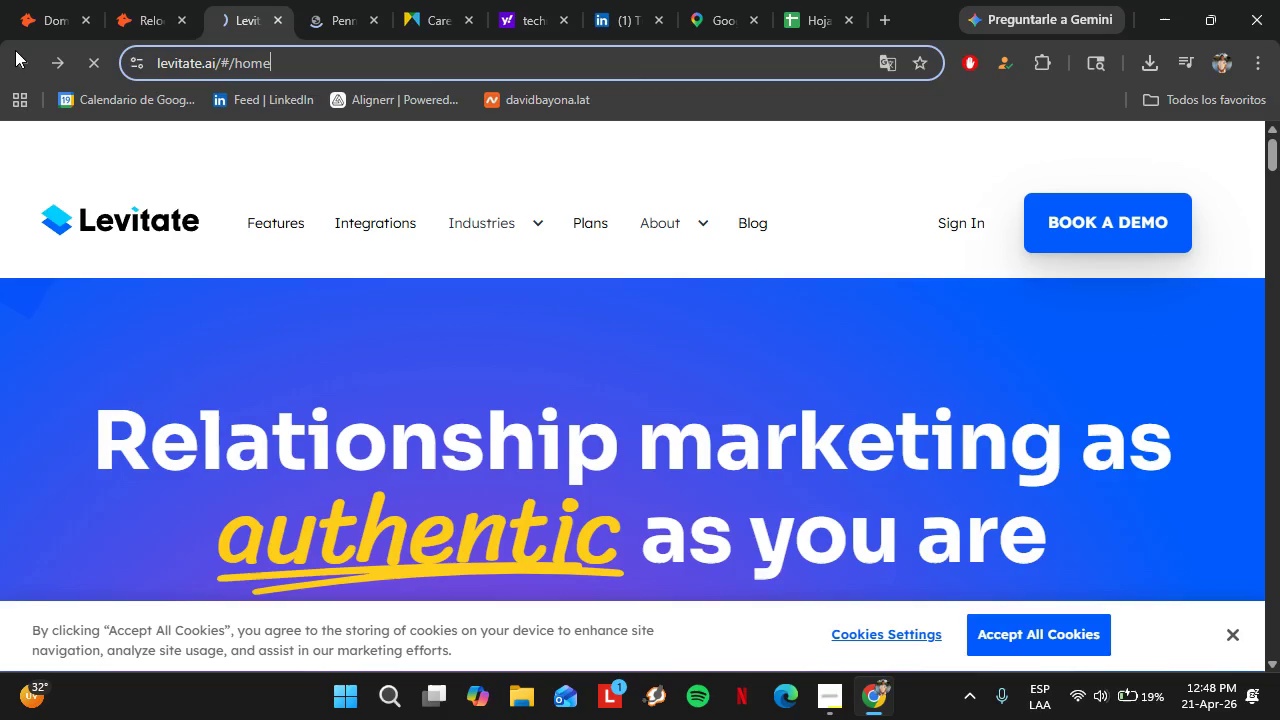 
scroll: coordinate [350, 412], scroll_direction: down, amount: 6.0
 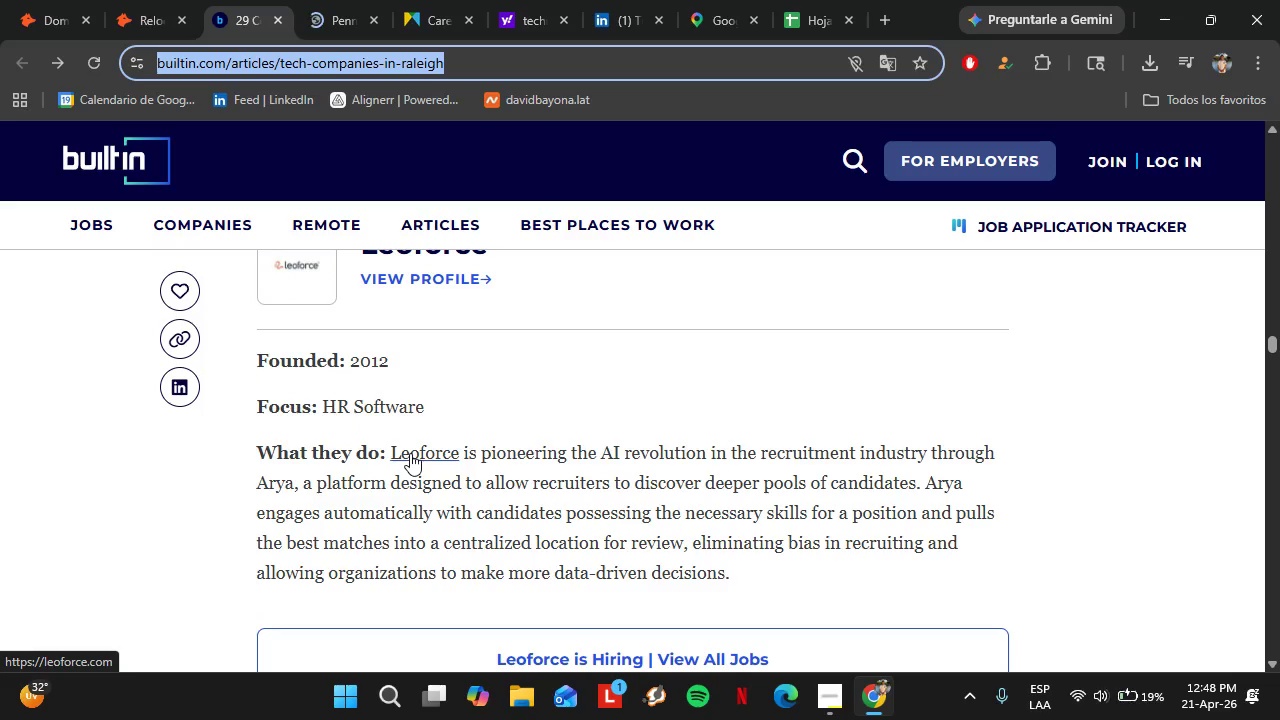 
right_click([410, 453])
 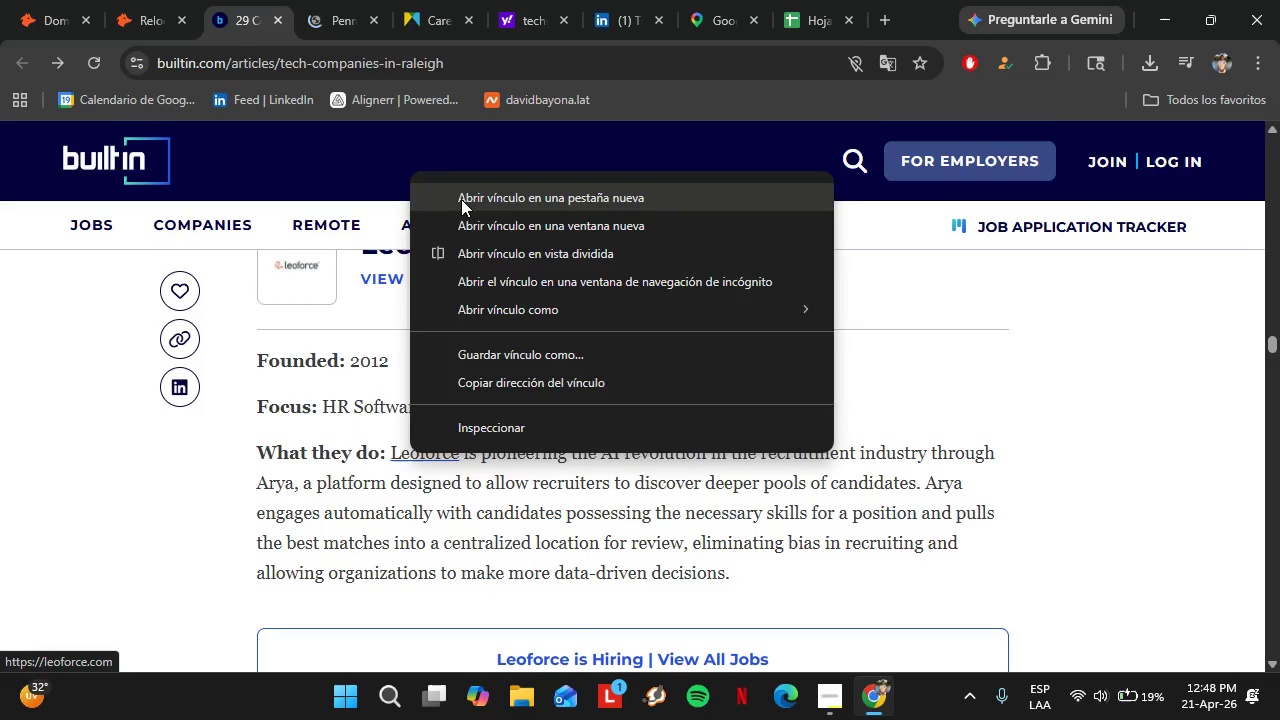 
left_click([461, 198])
 